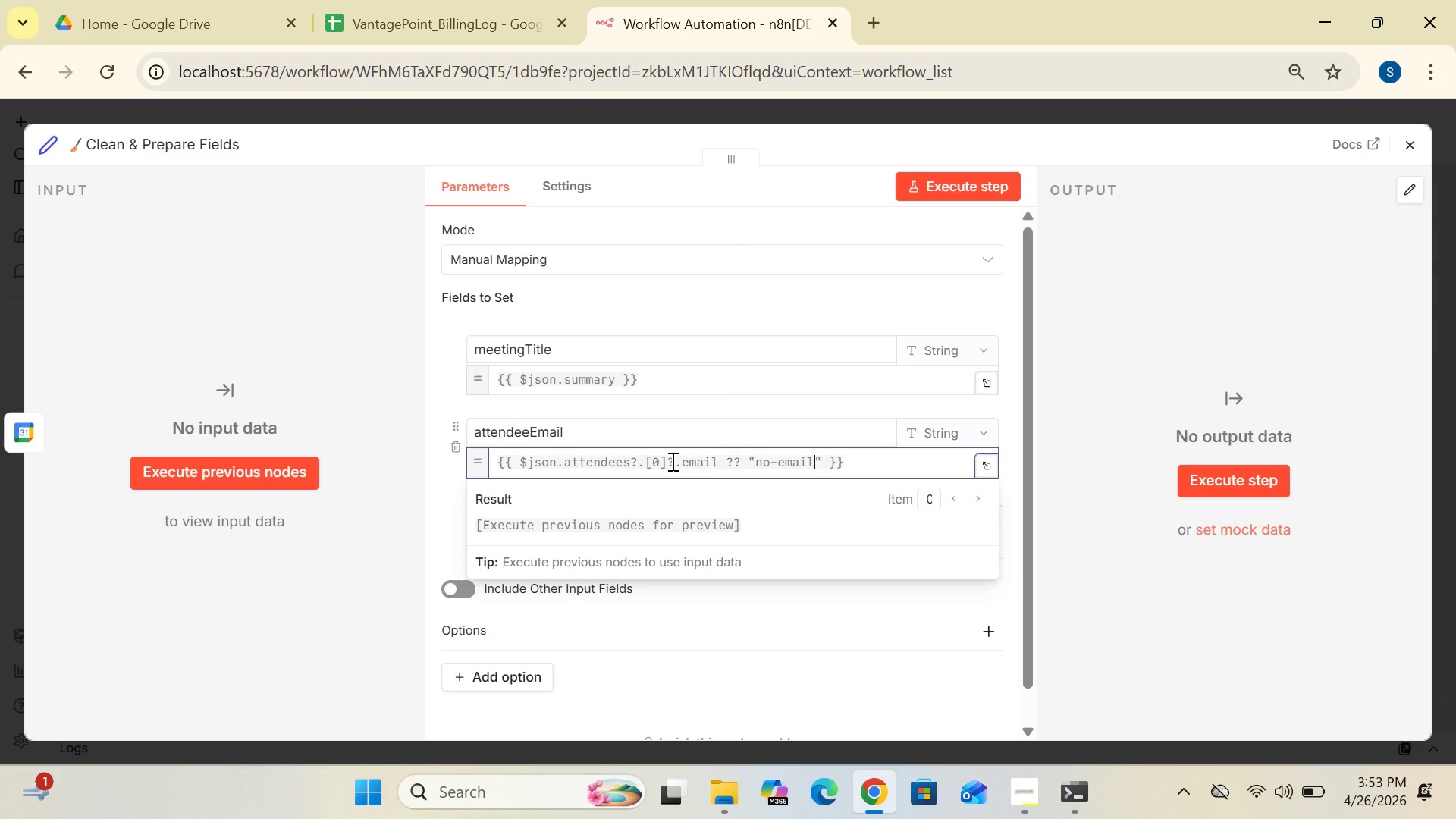 
key(Shift+2)
 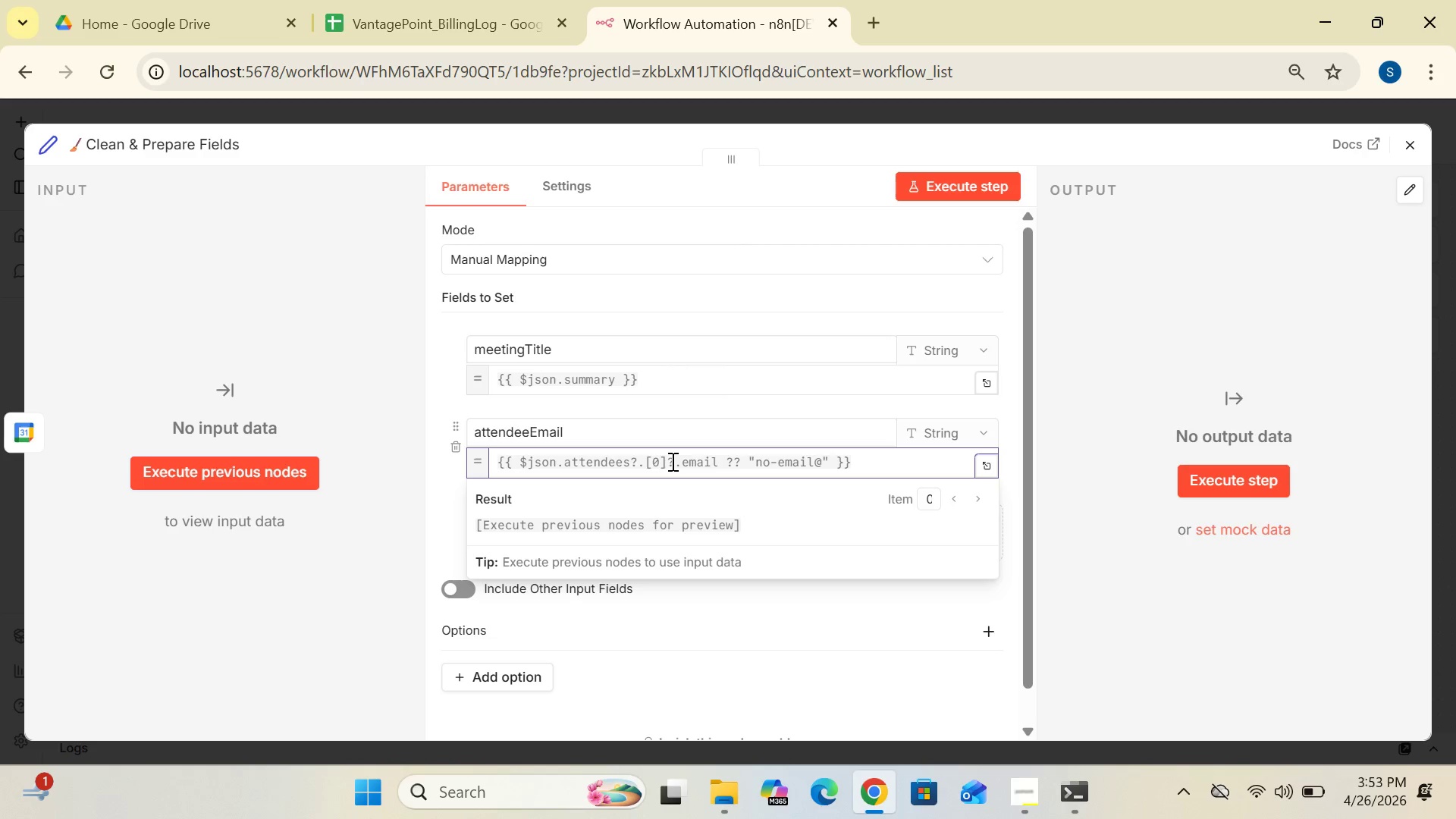 
type(unknown.com)
 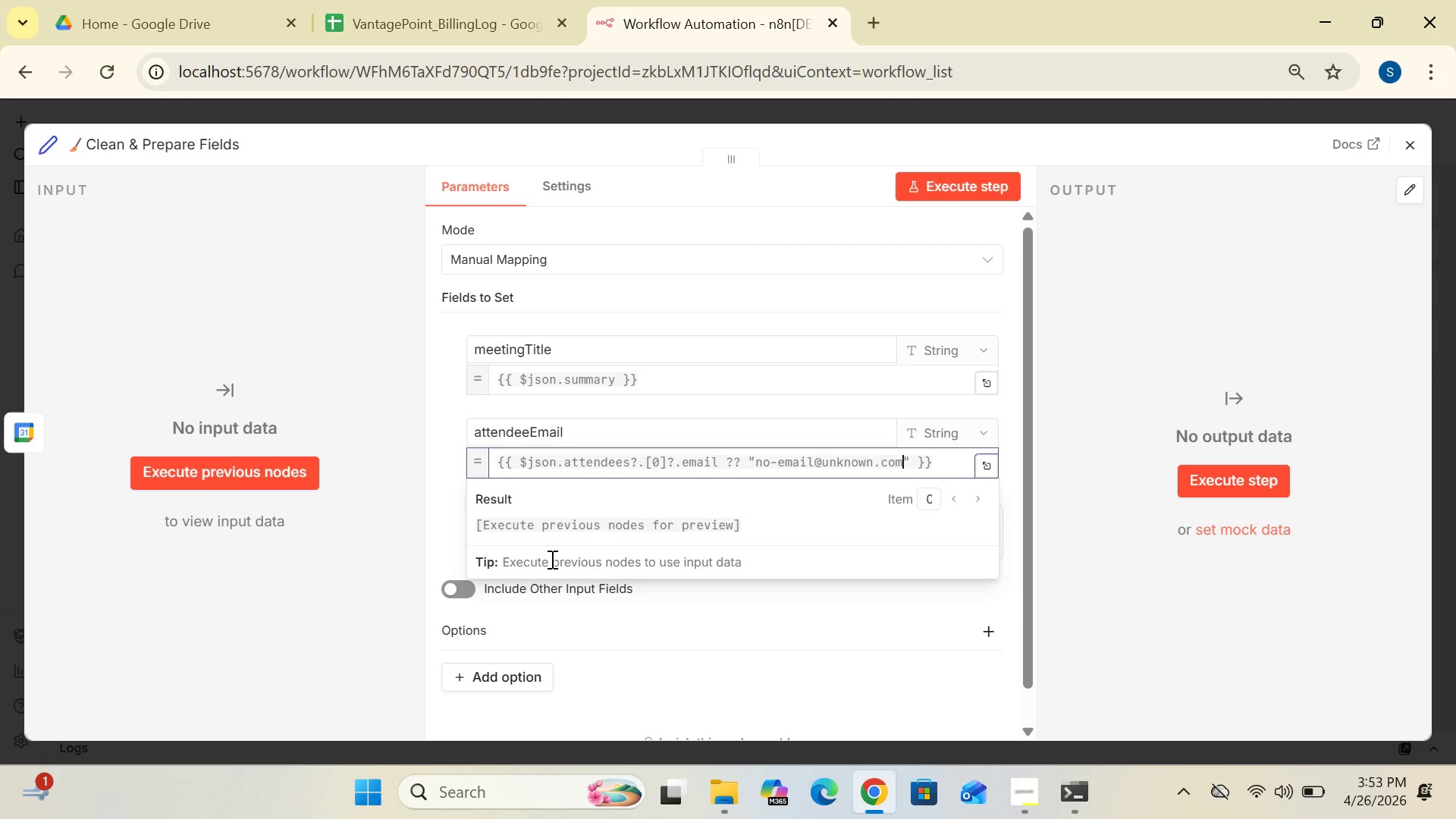 
left_click([439, 529])
 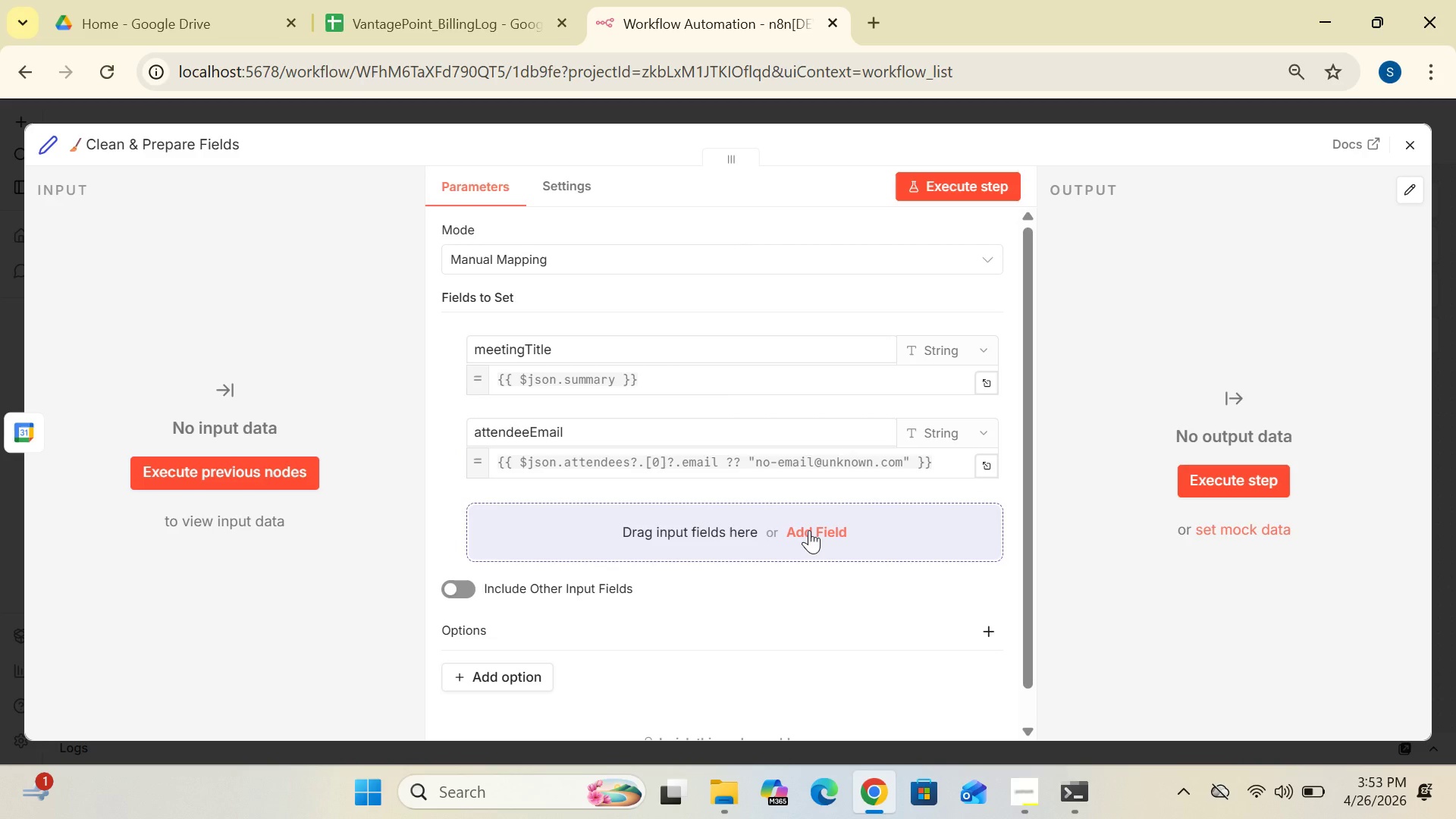 
left_click([809, 530])
 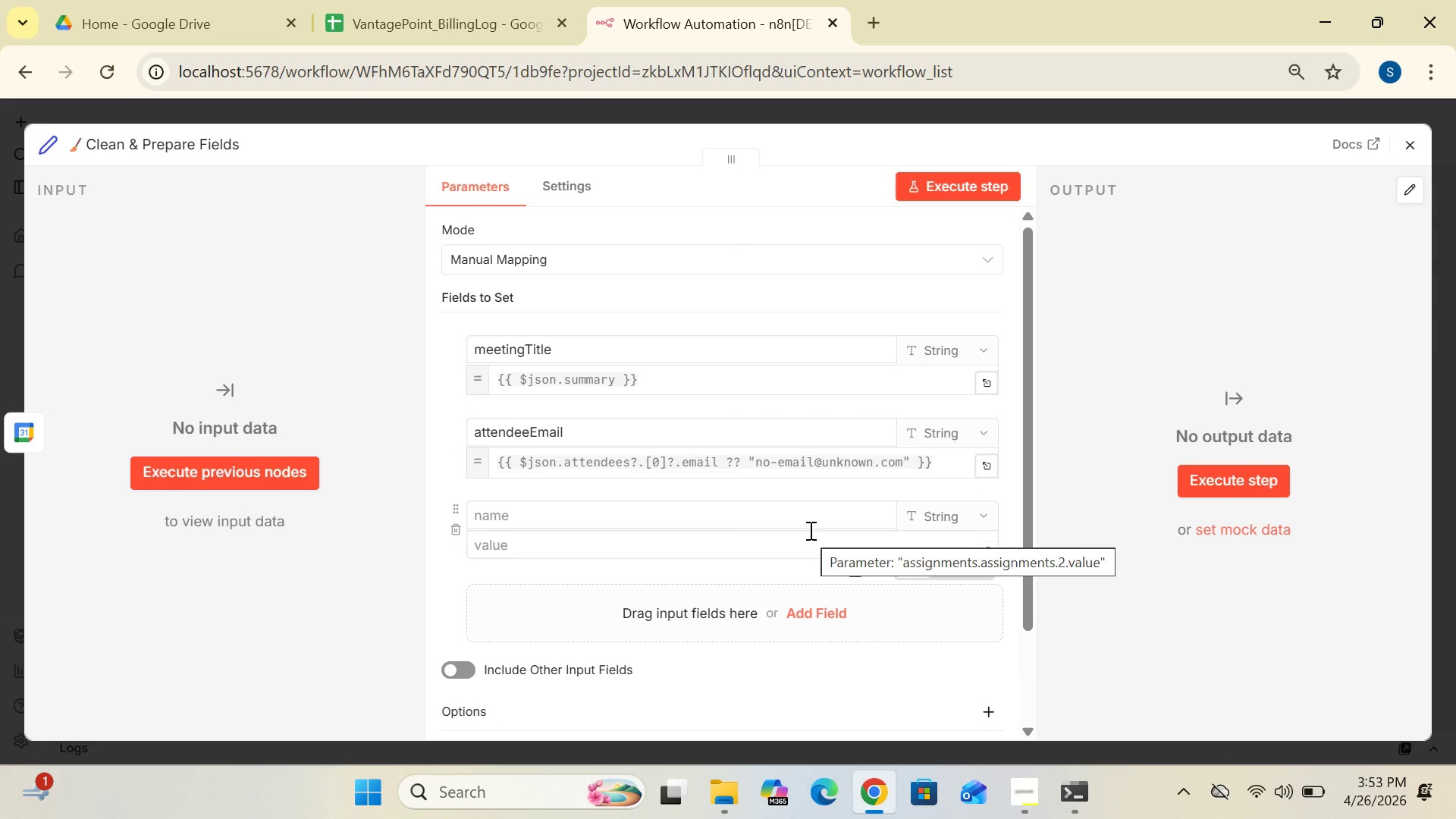 
left_click([674, 519])
 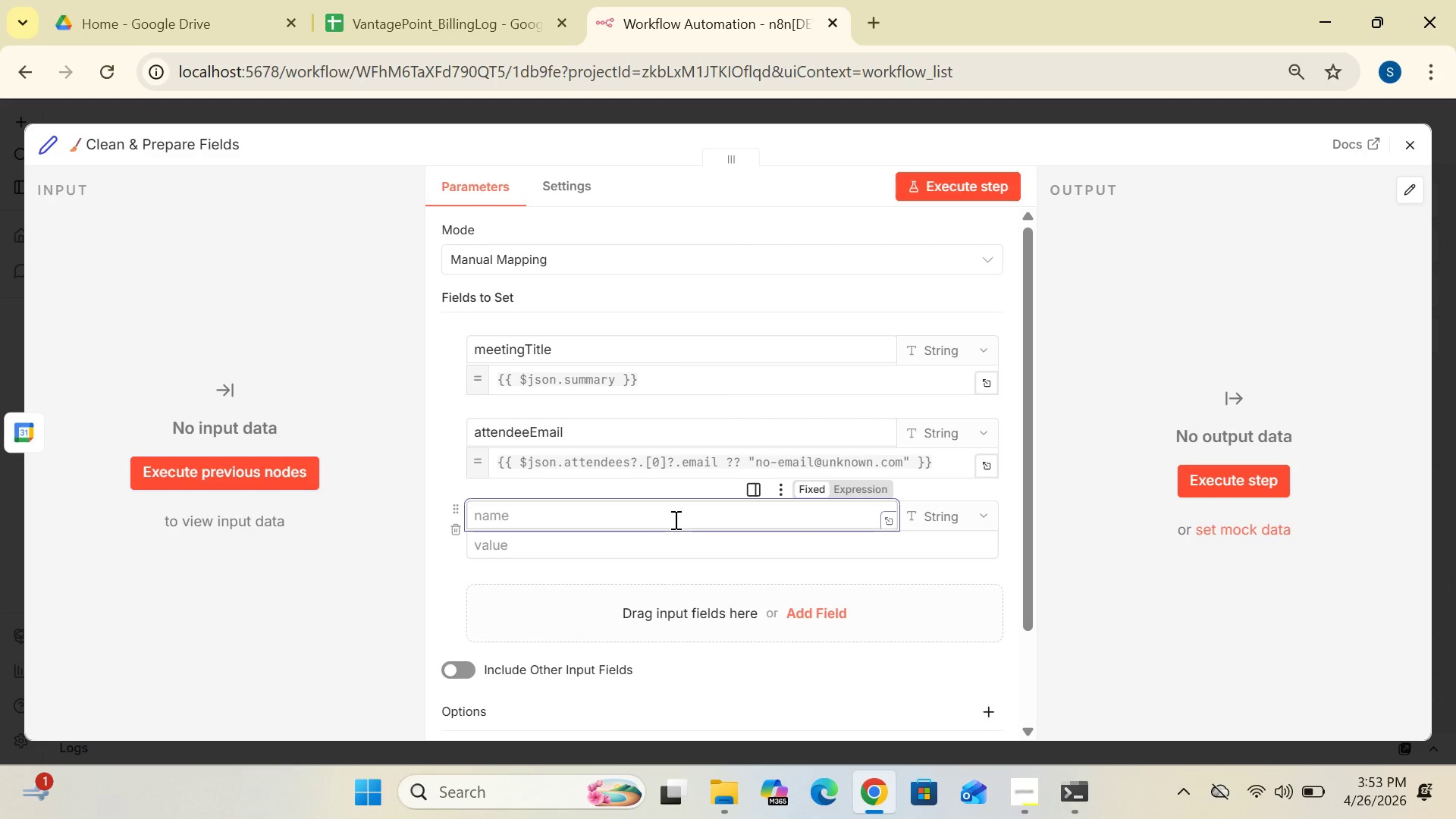 
type(startTime)
 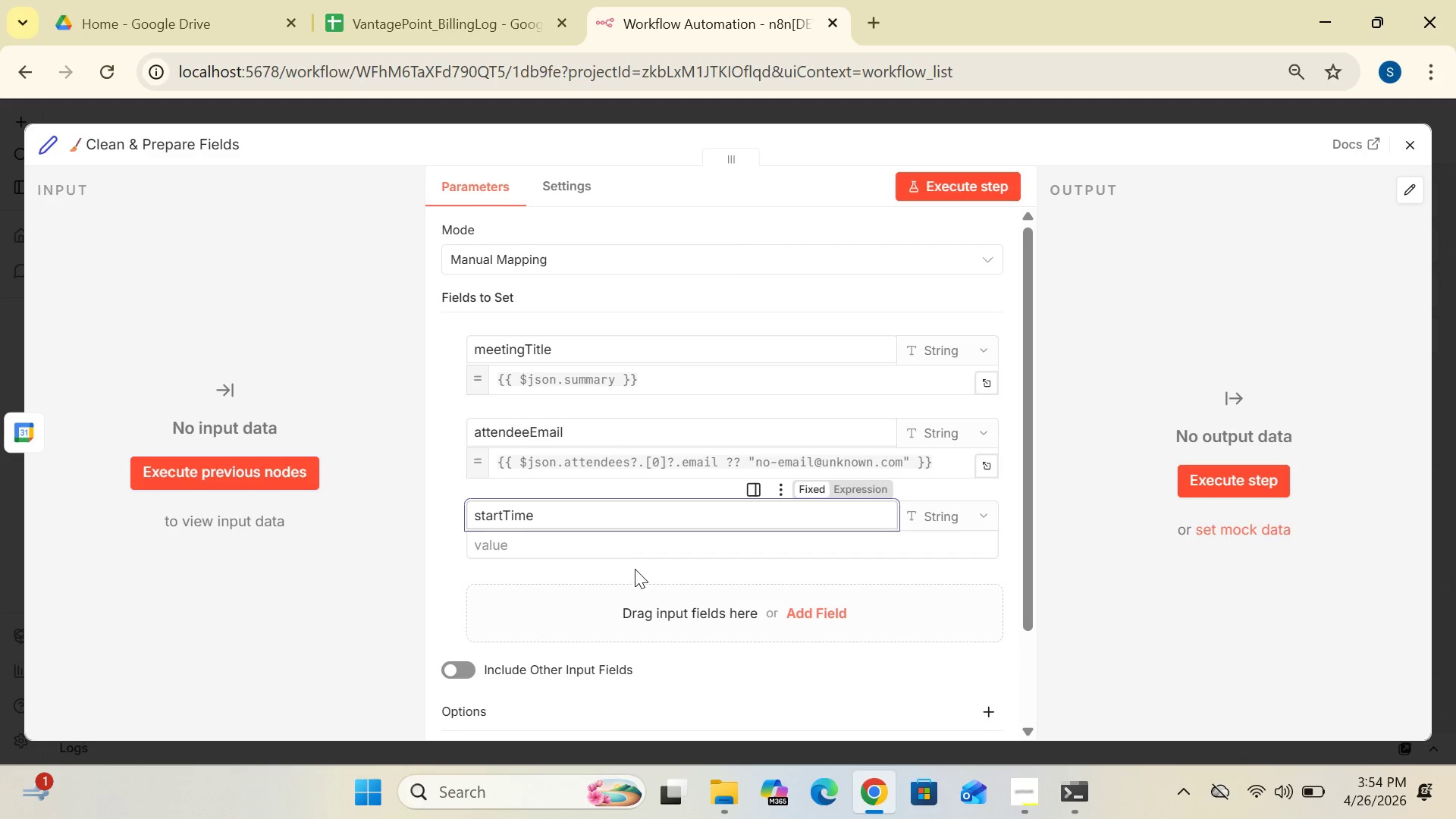 
left_click([627, 549])
 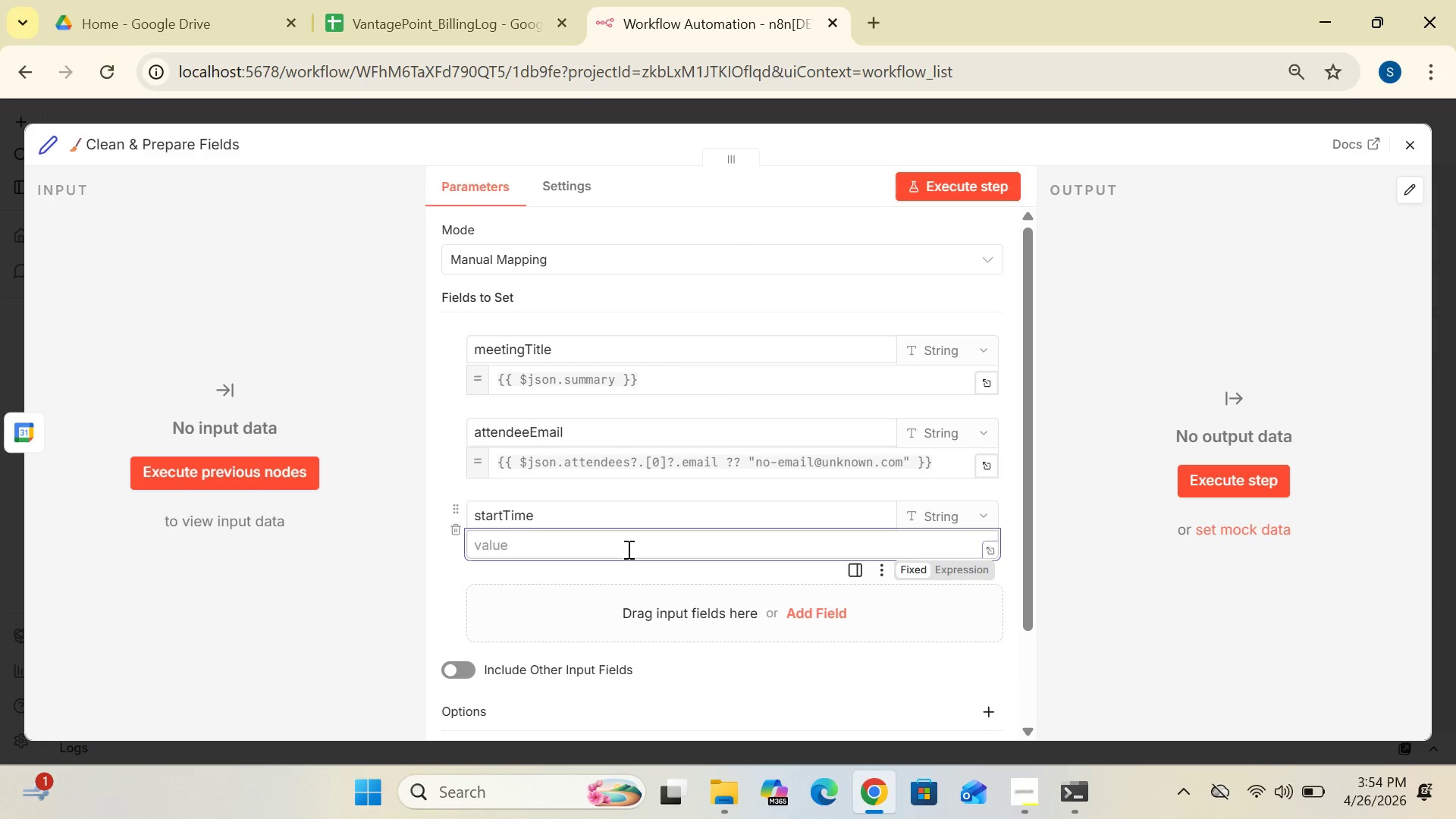 
type({{ DateTime.)
 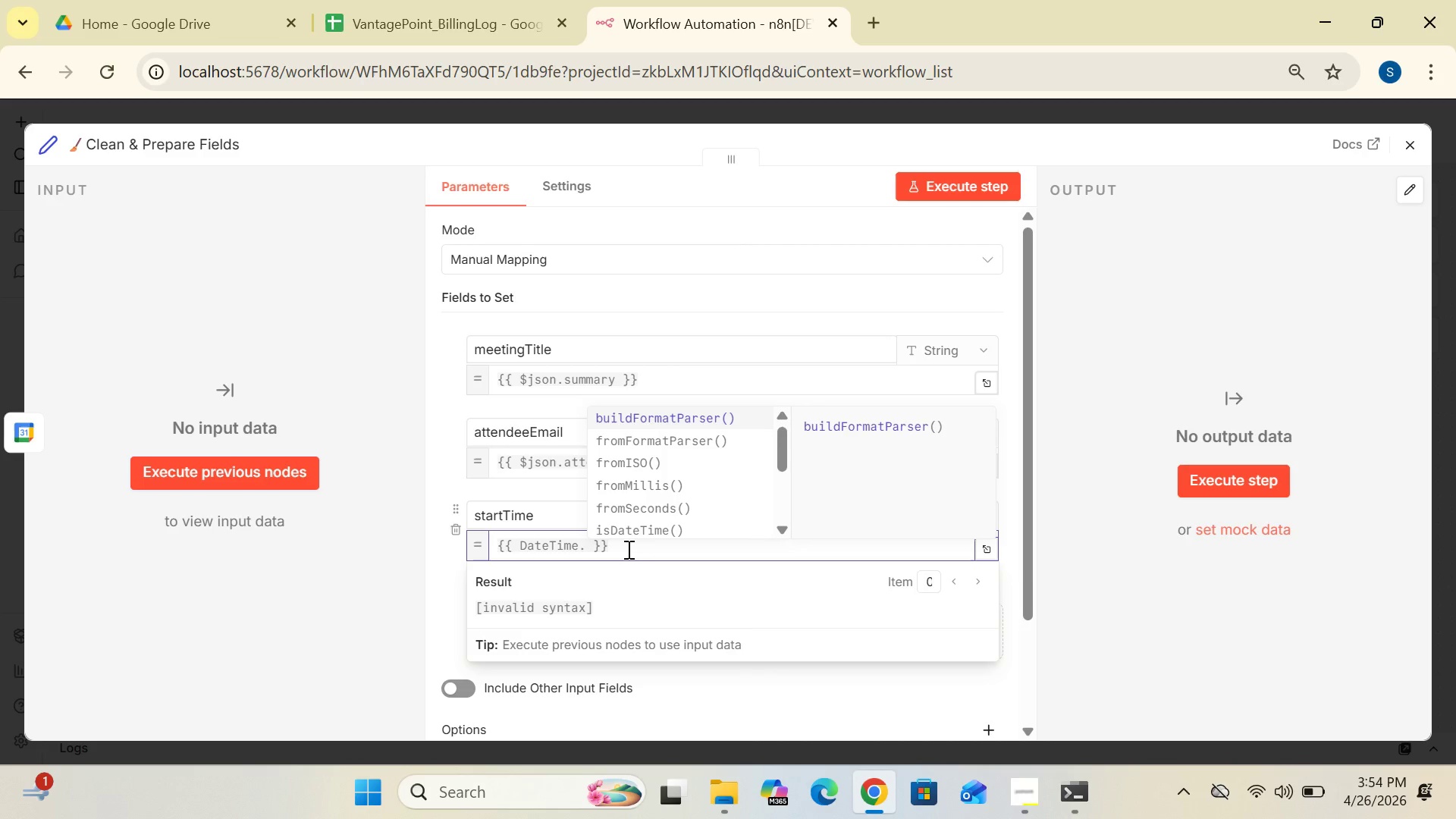 
type(fromISO)
 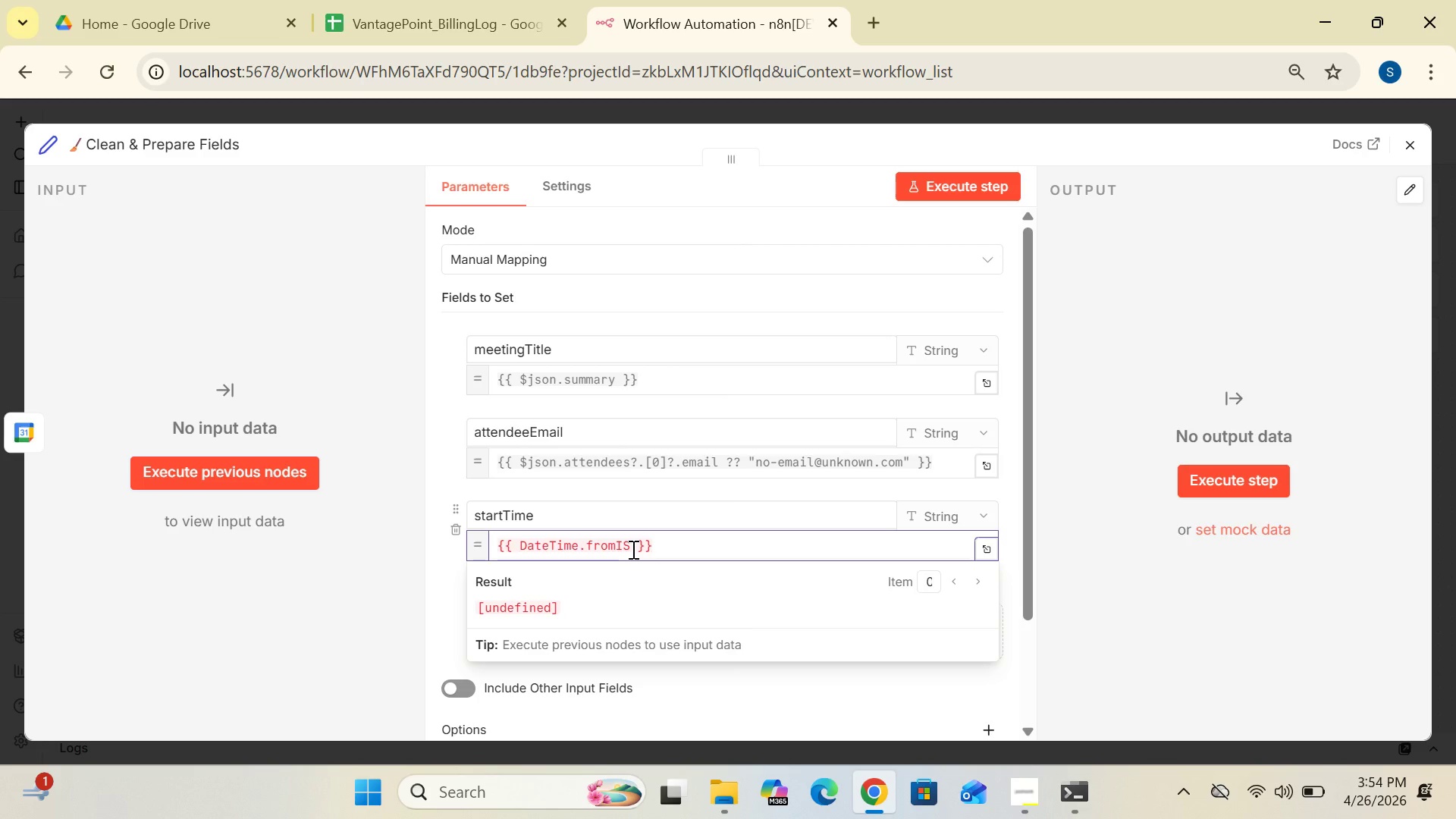 
wait(7.11)
 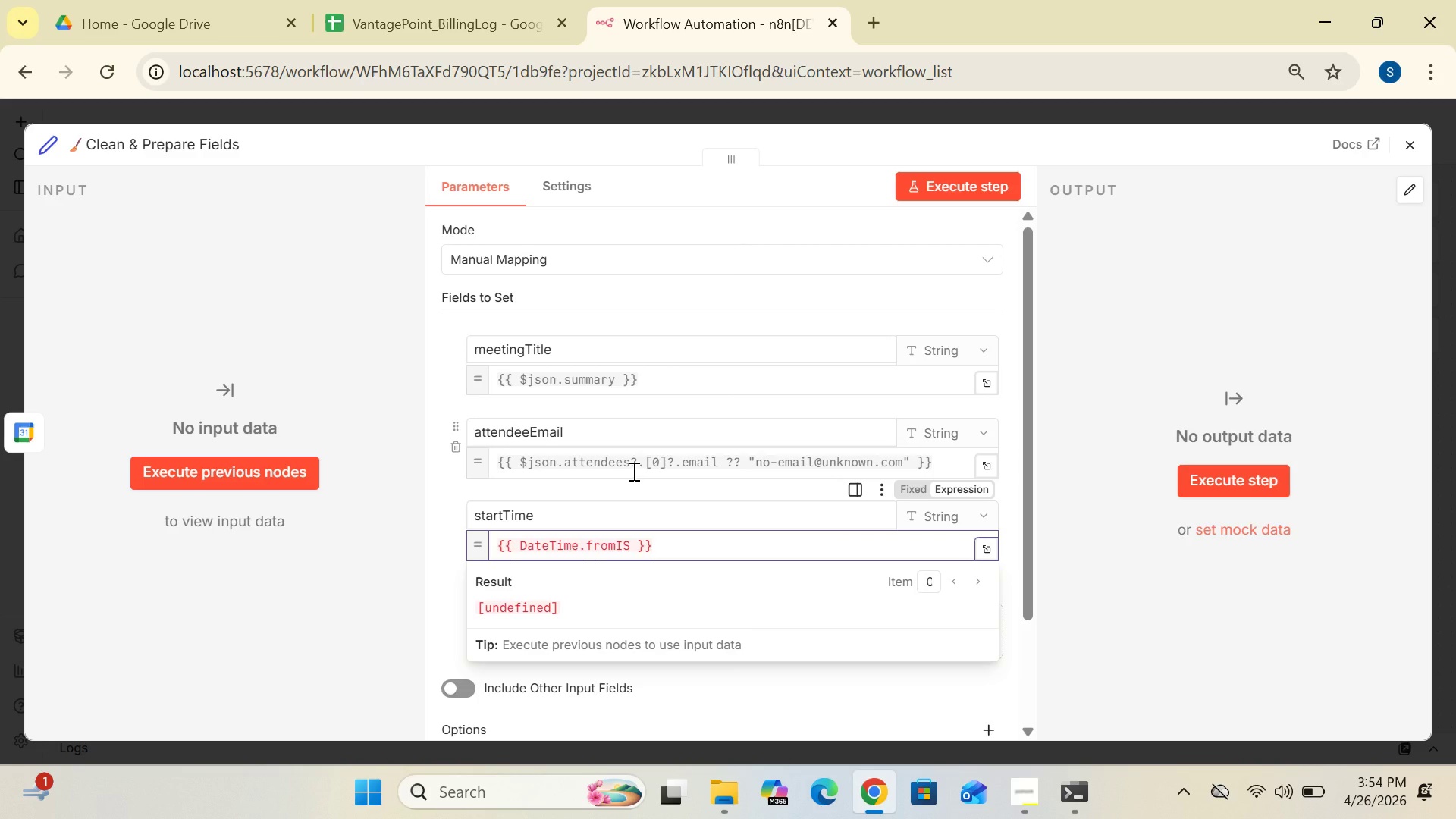 
left_click([630, 545])
 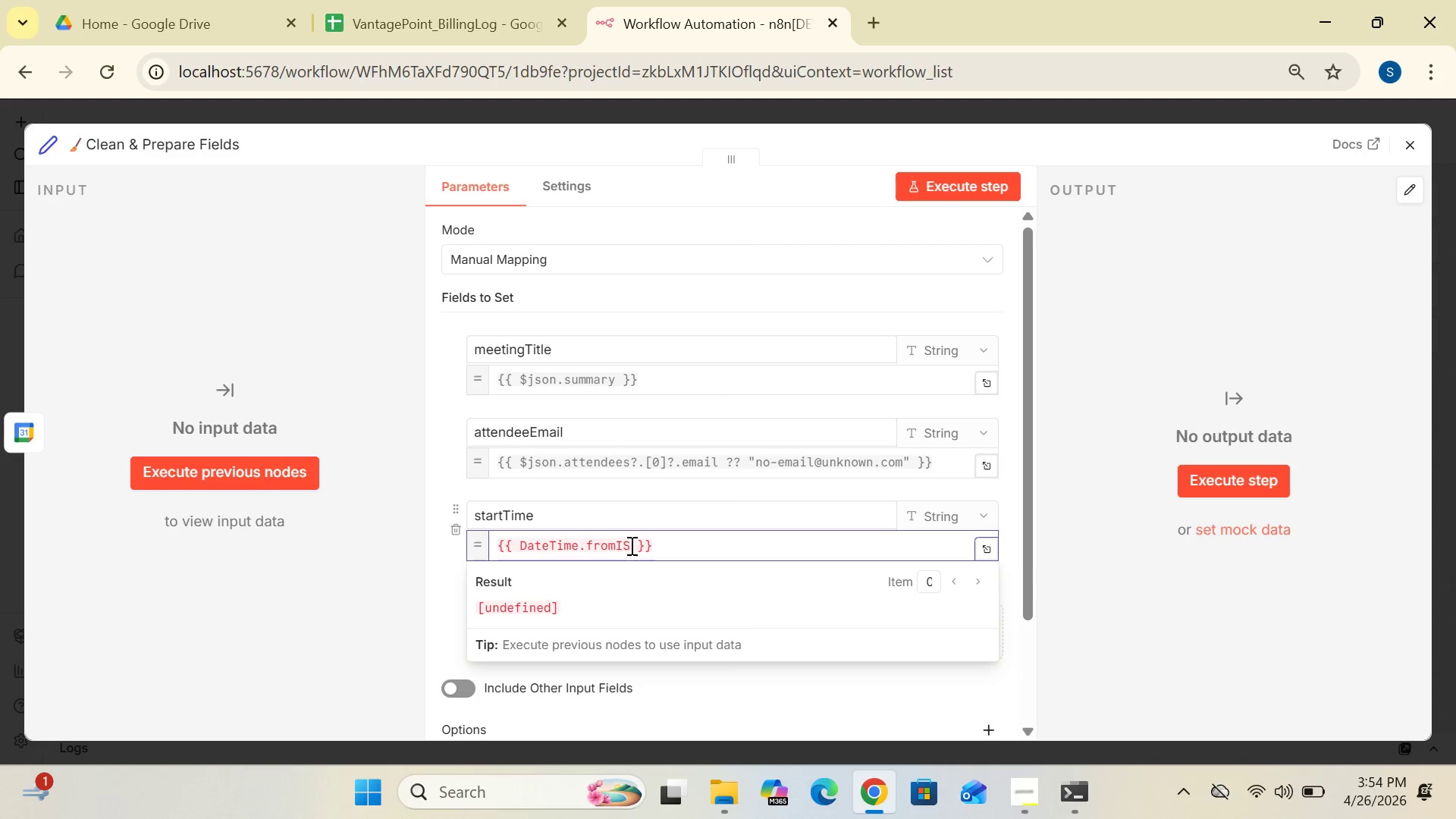 
key(O)
 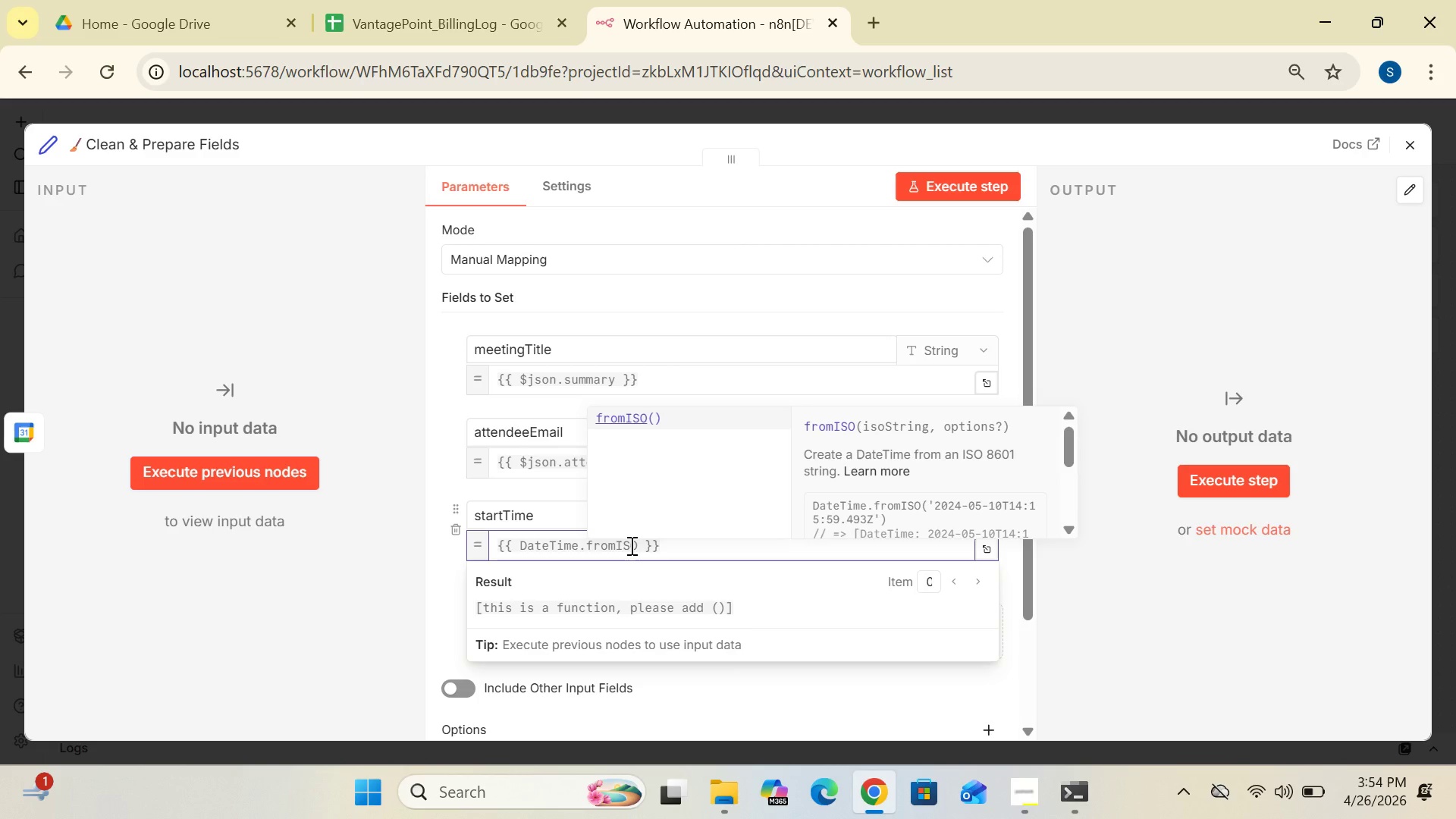 
key(CapsLock)
 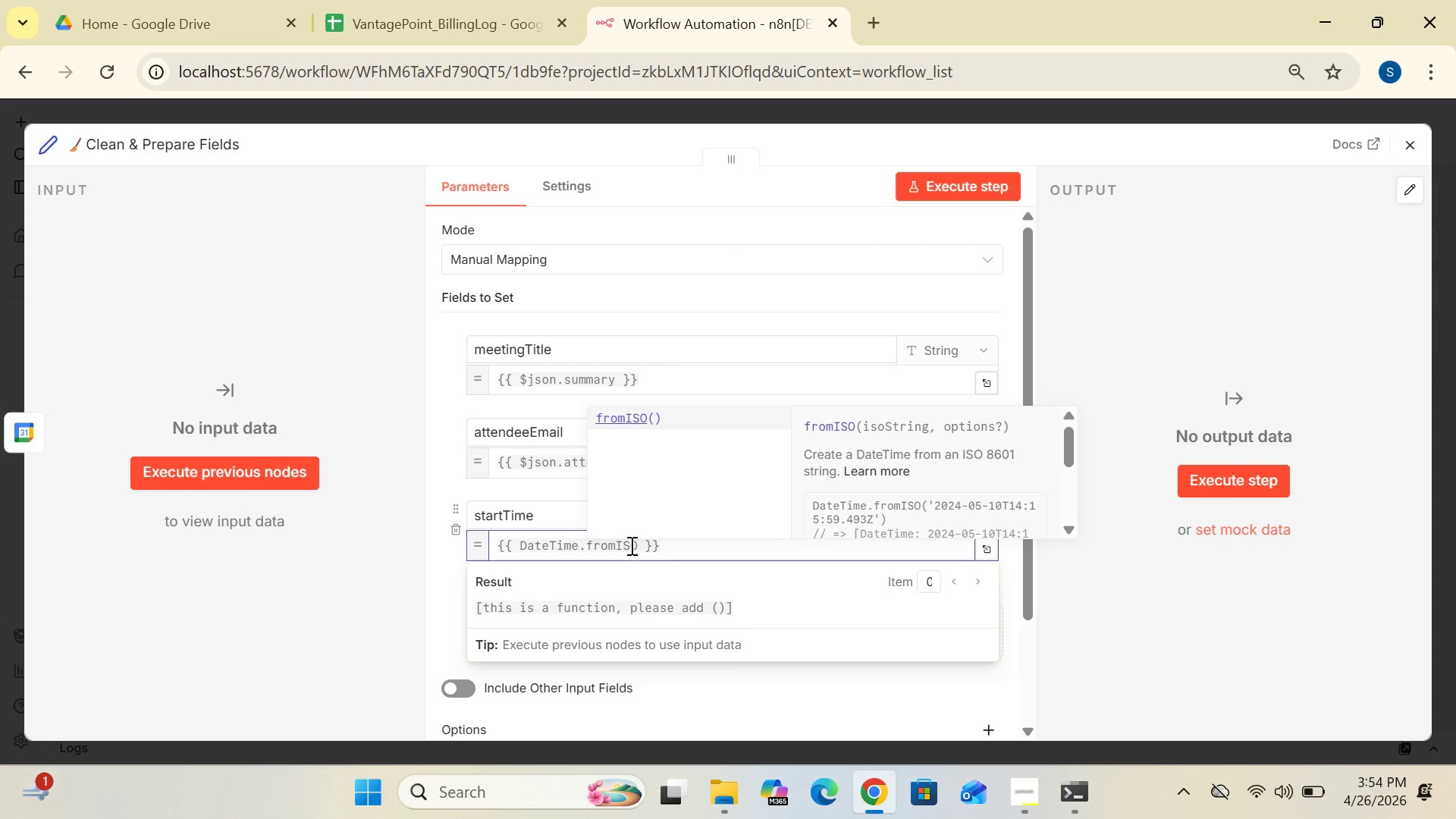 
key(Shift+9)
 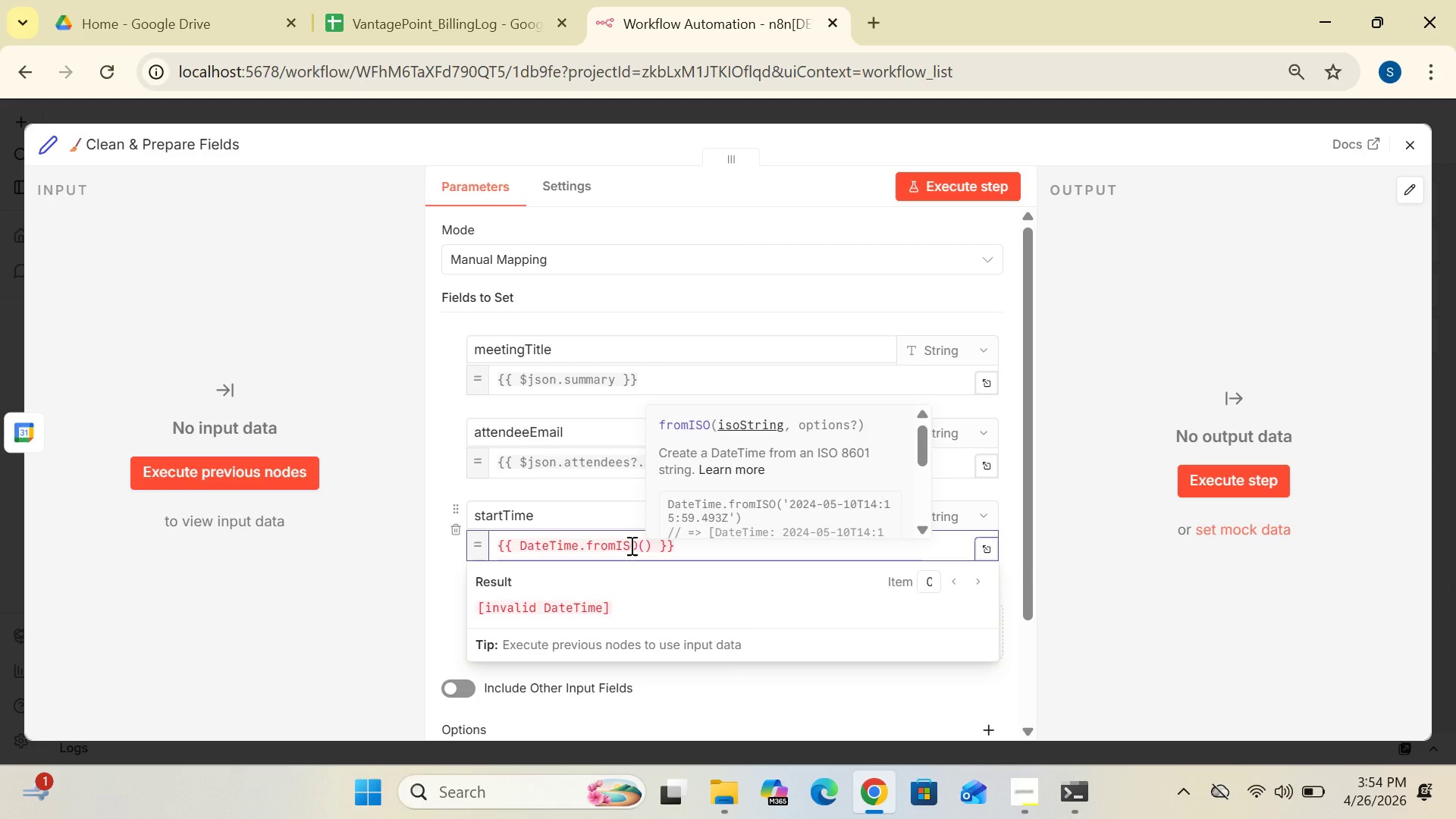 
key(Shift+4)
 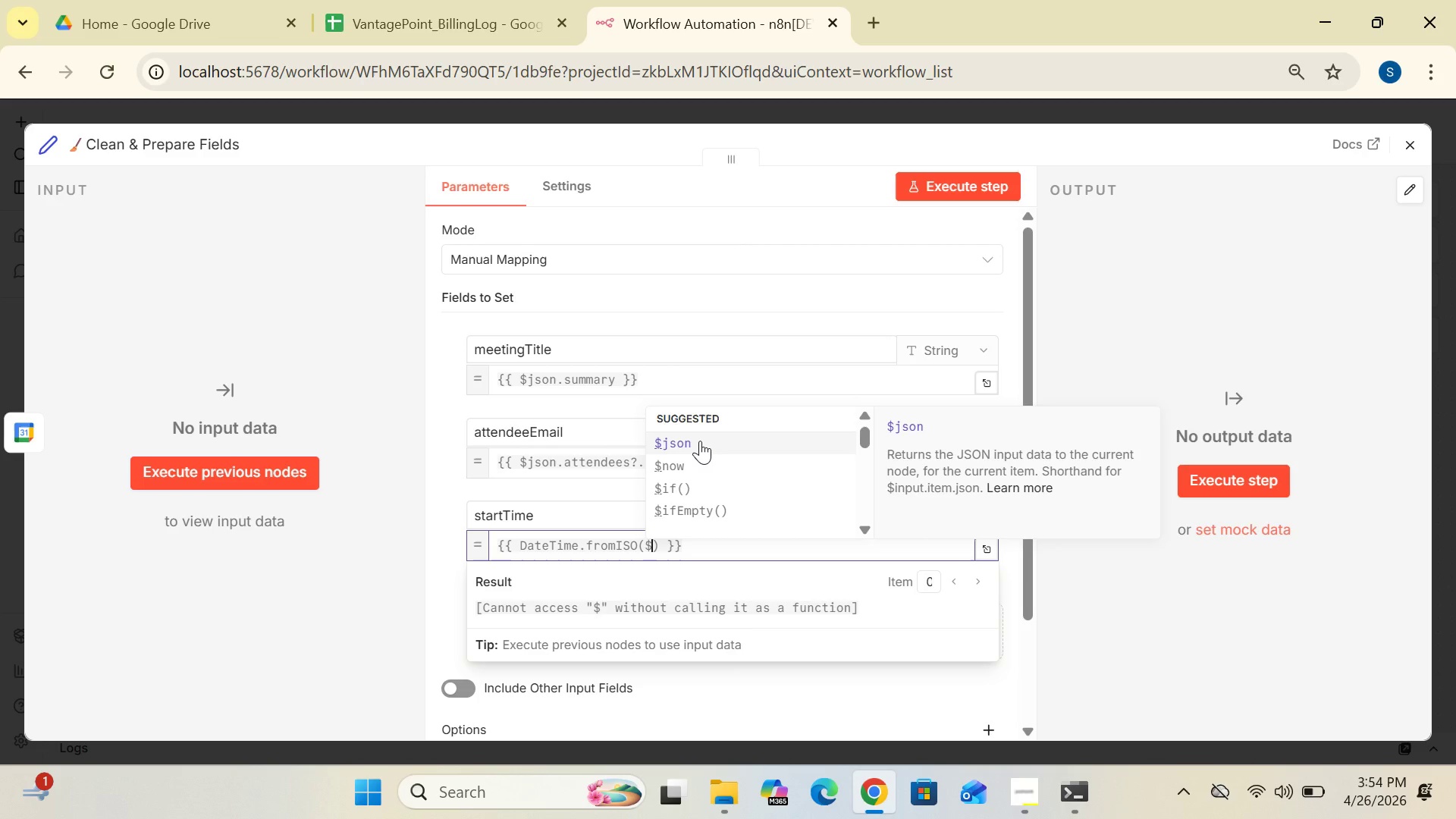 
left_click([700, 441])
 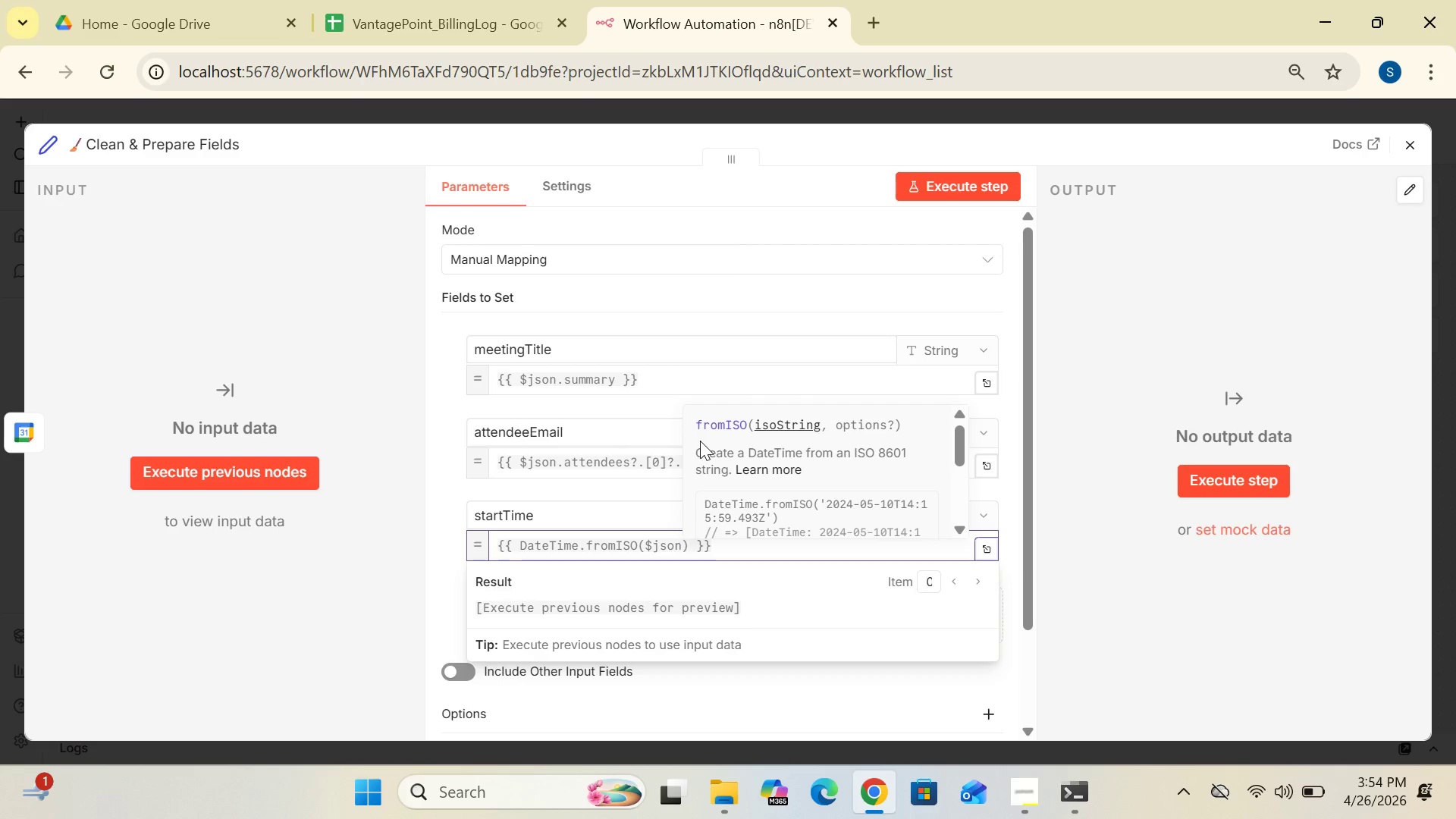 
type(.start)
 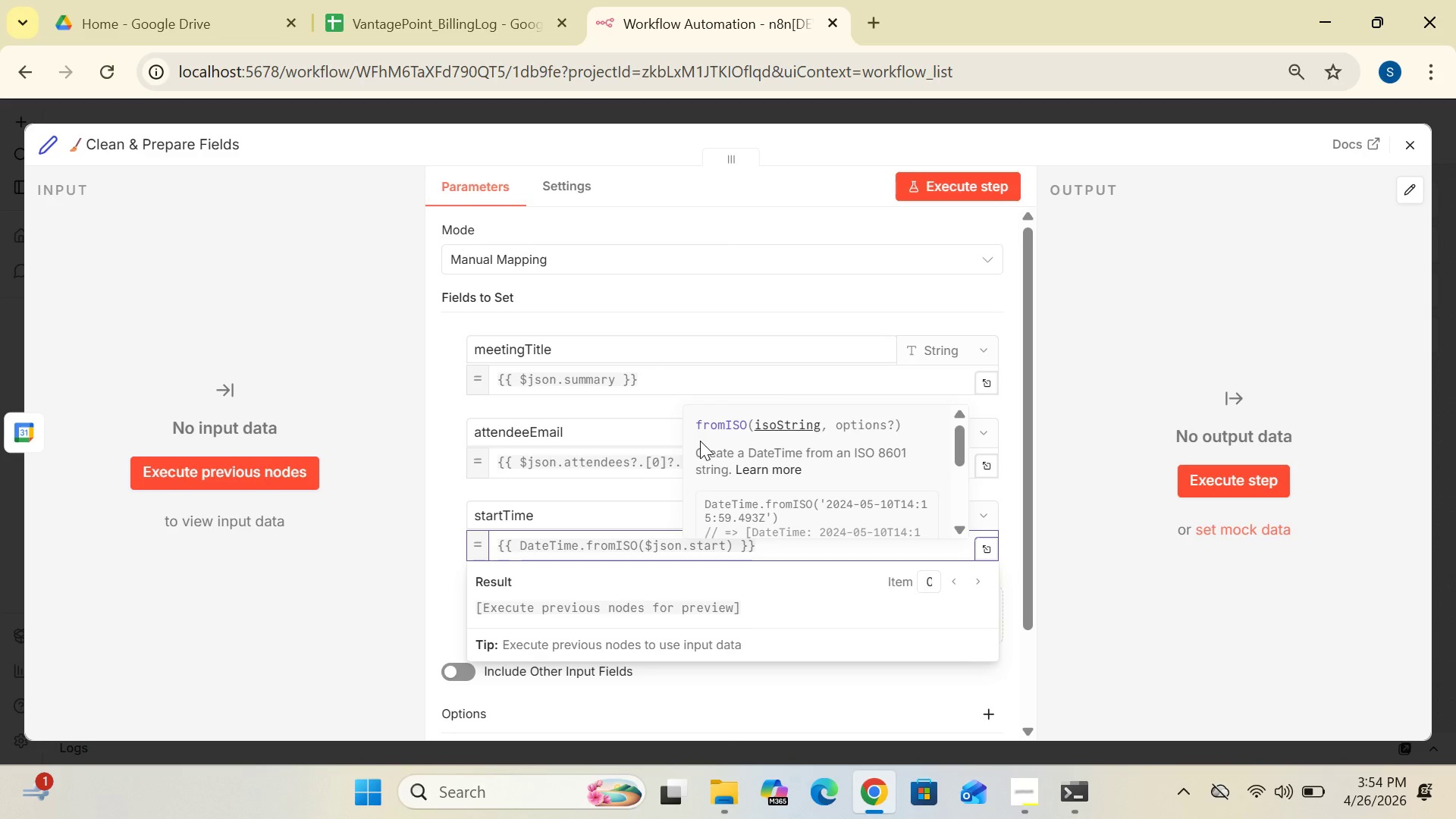 
type(.dateTime)
 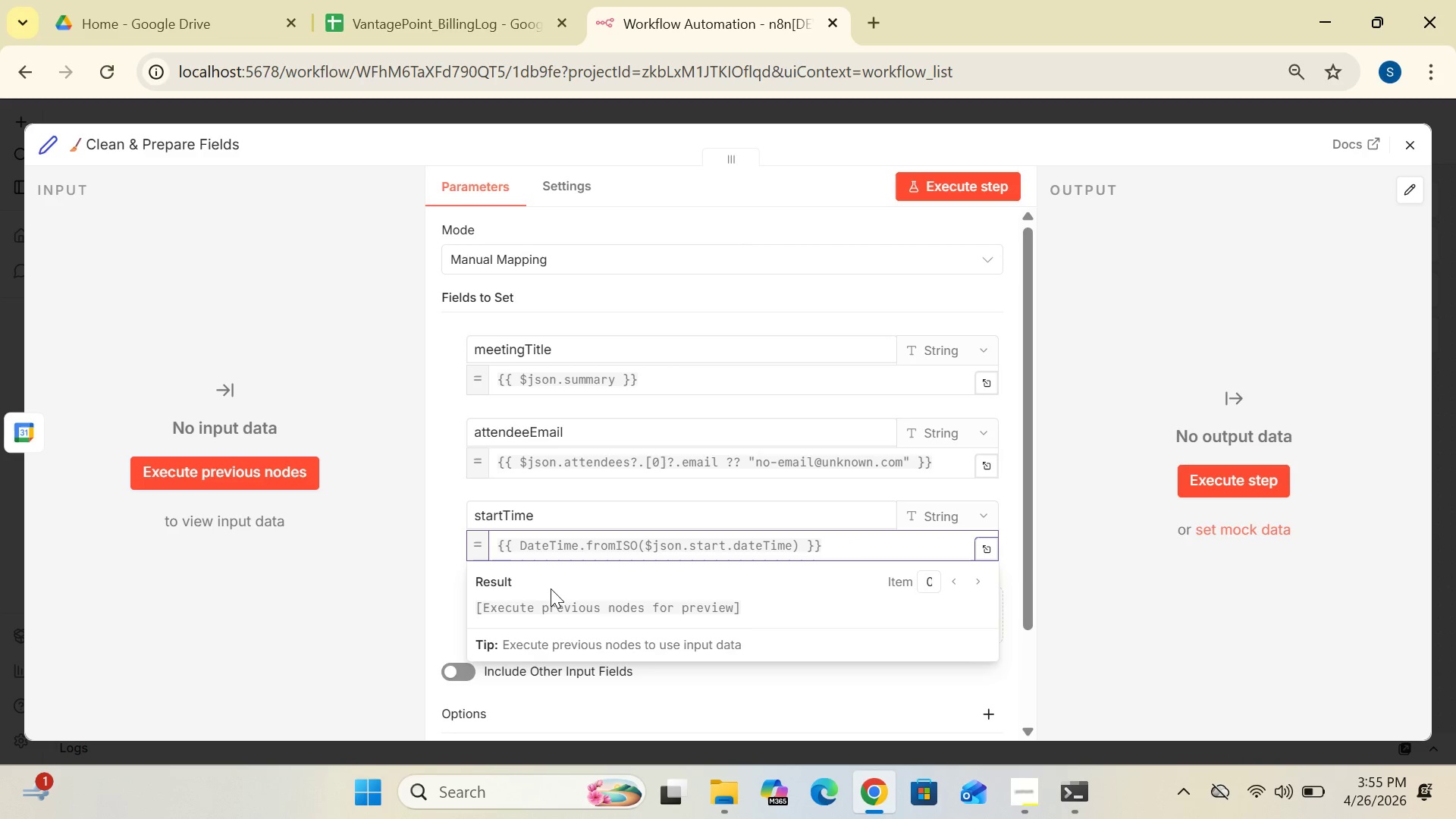 
wait(18.5)
 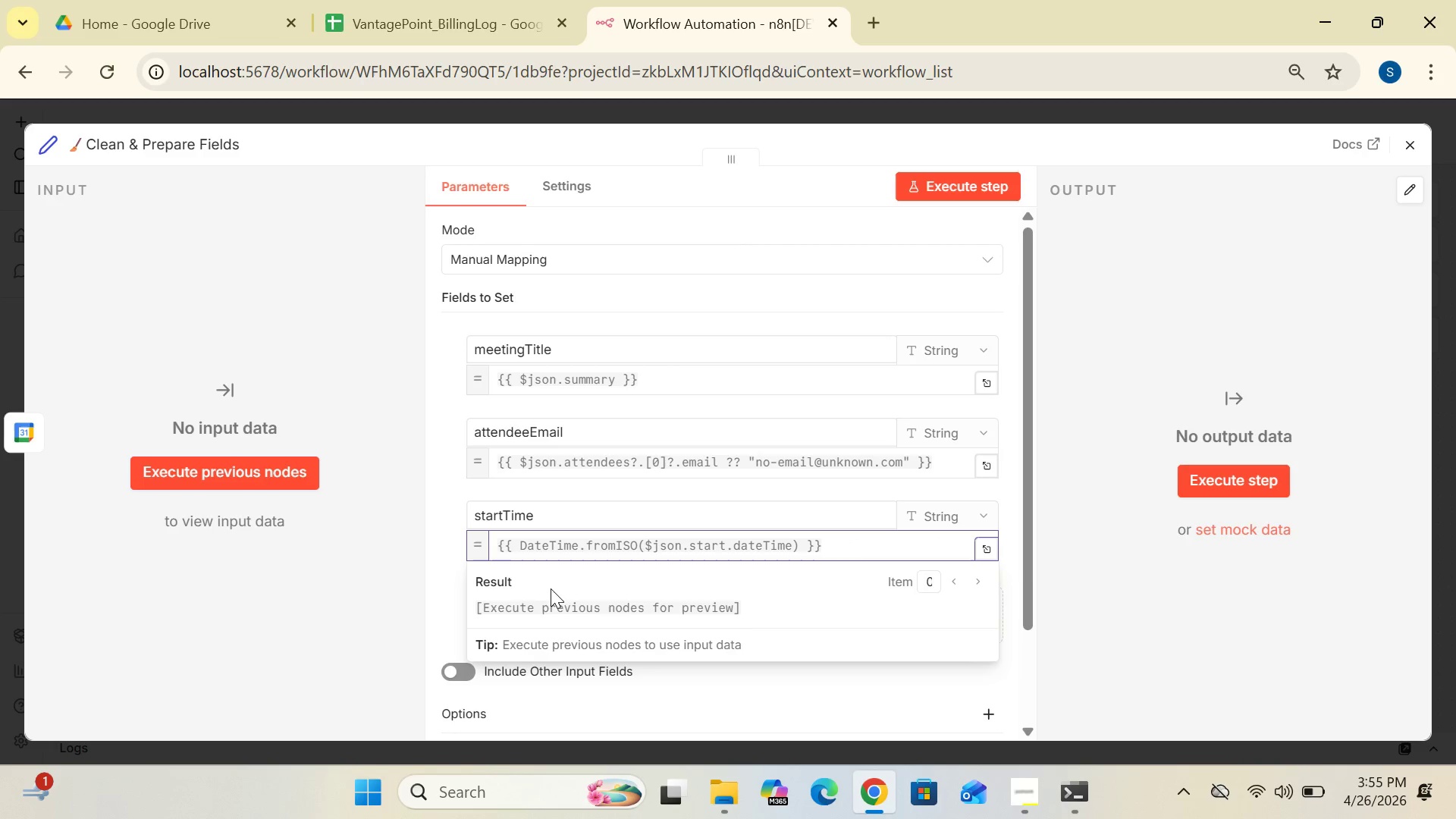 
left_click([803, 548])
 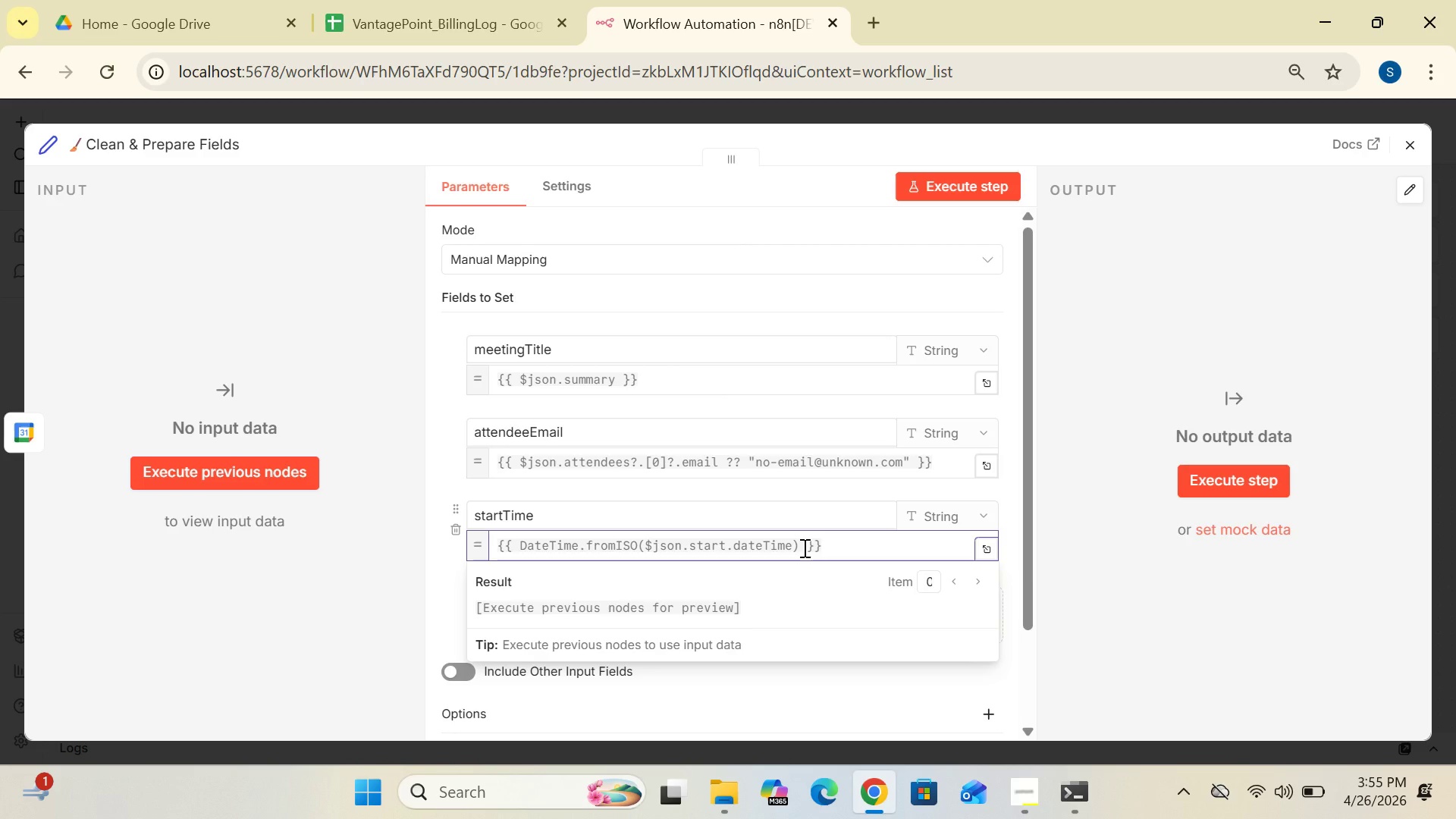 
type(.toFormat)
 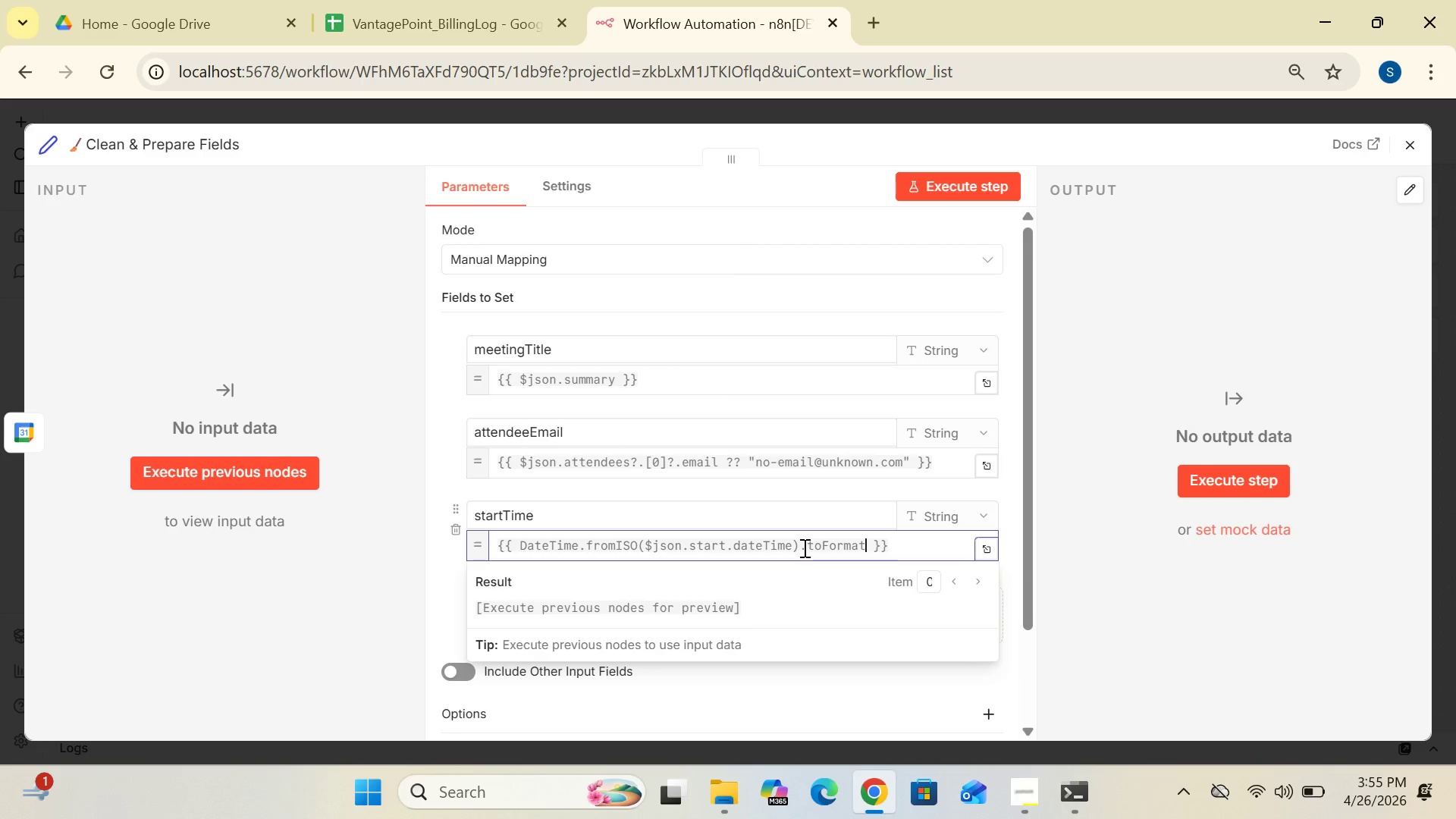 
type(('yyyy-)
 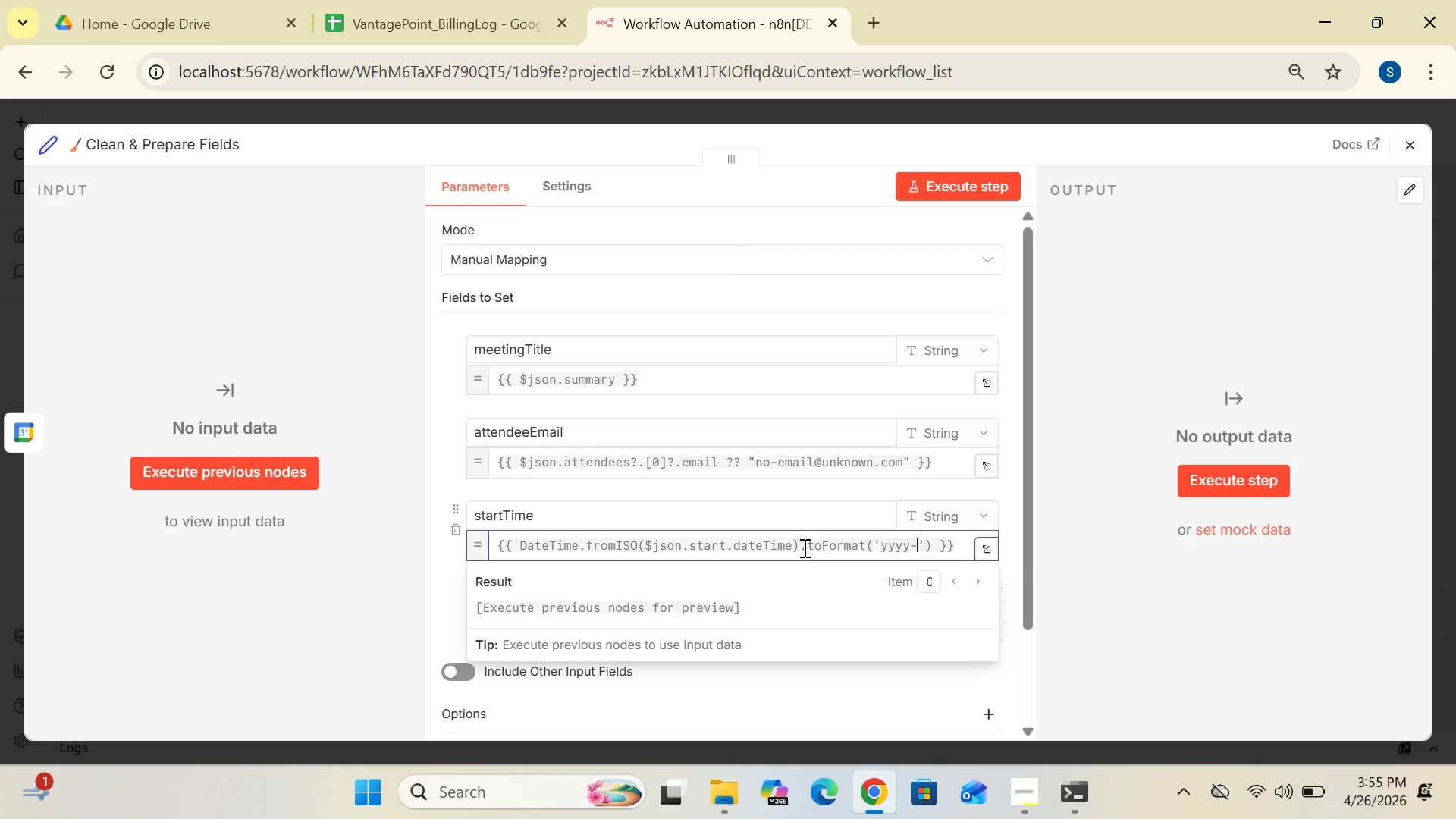 
type(MM)
 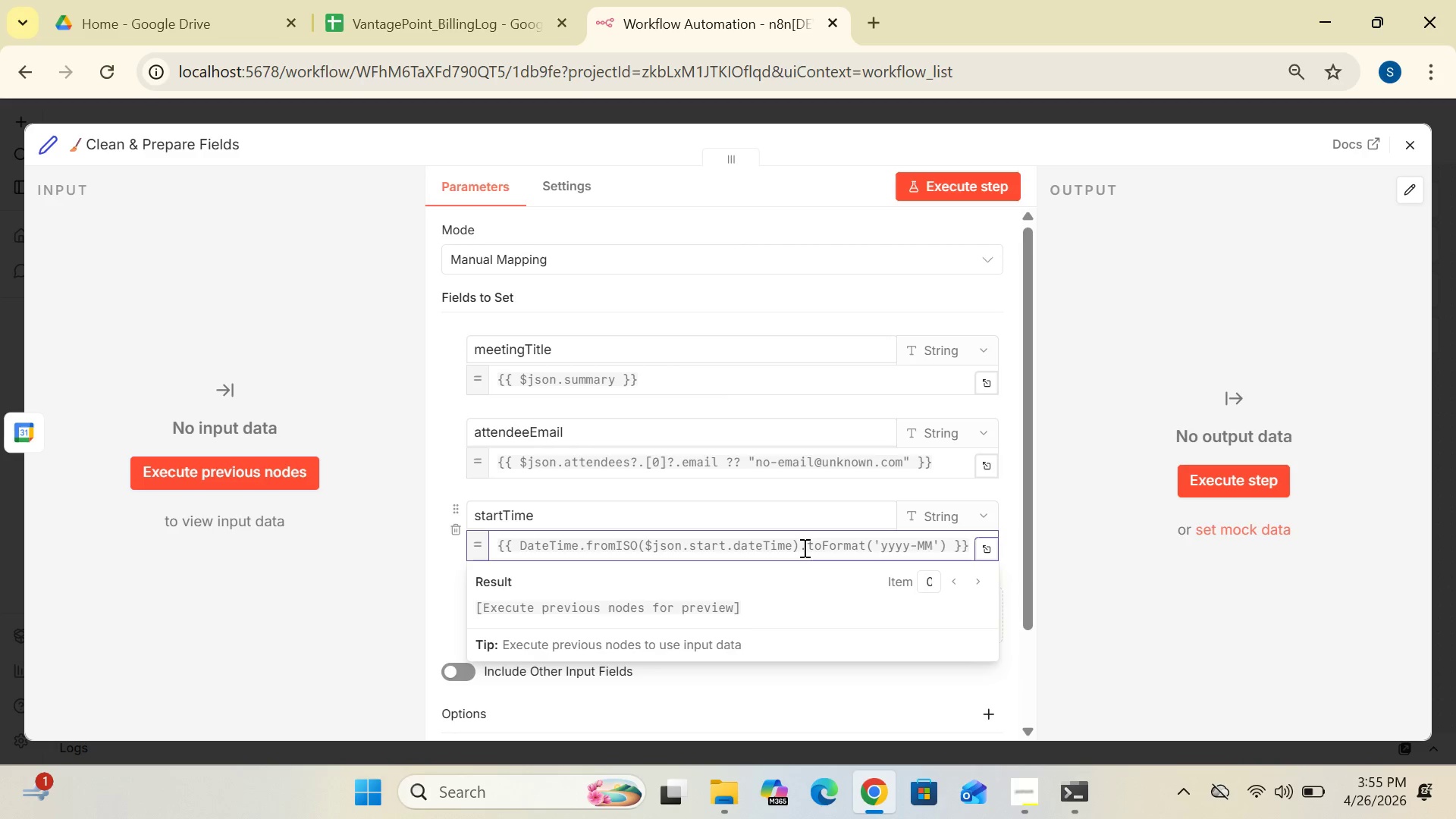 
type(-dd HH:mm')
 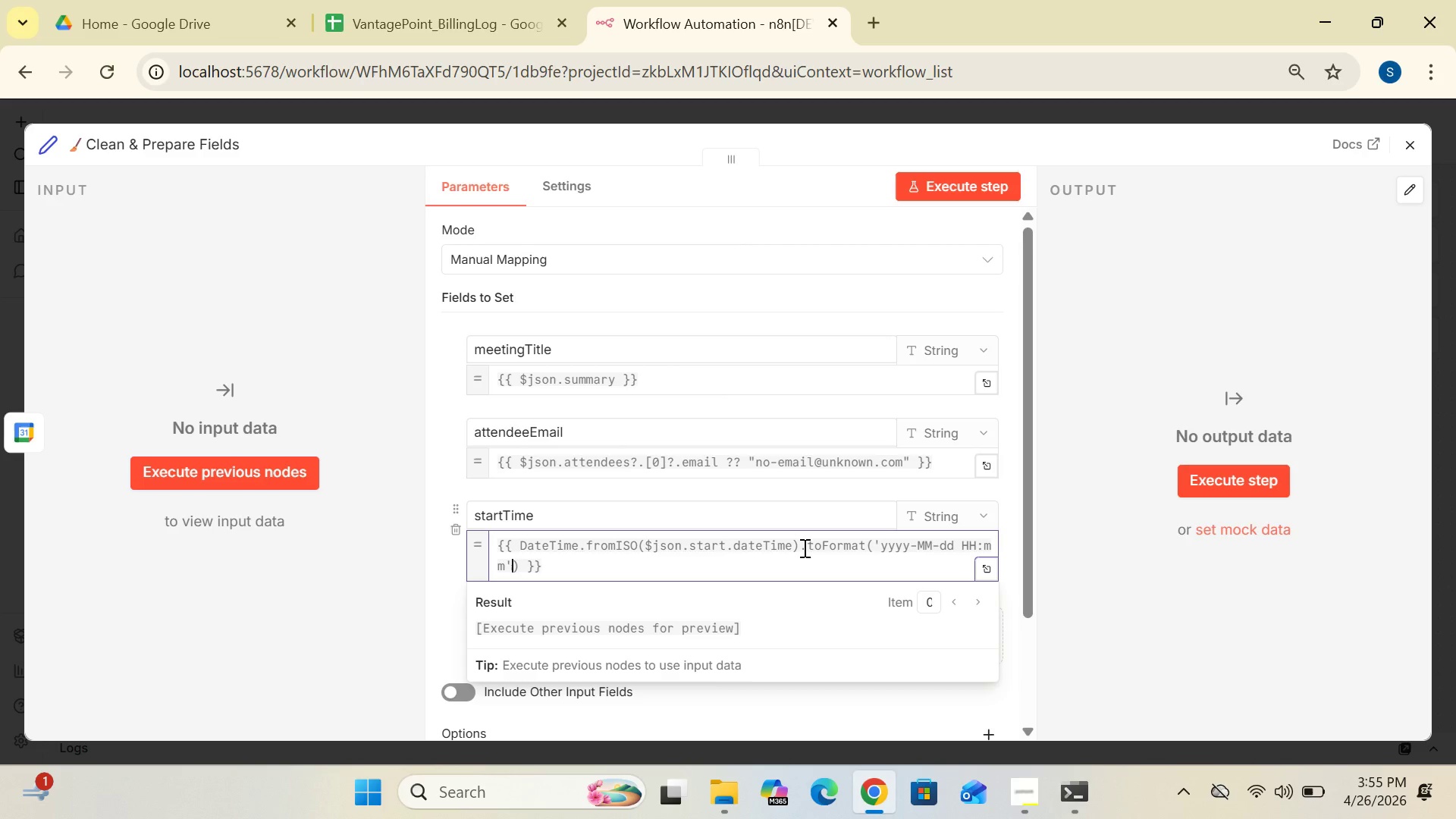 
left_click([447, 460])
 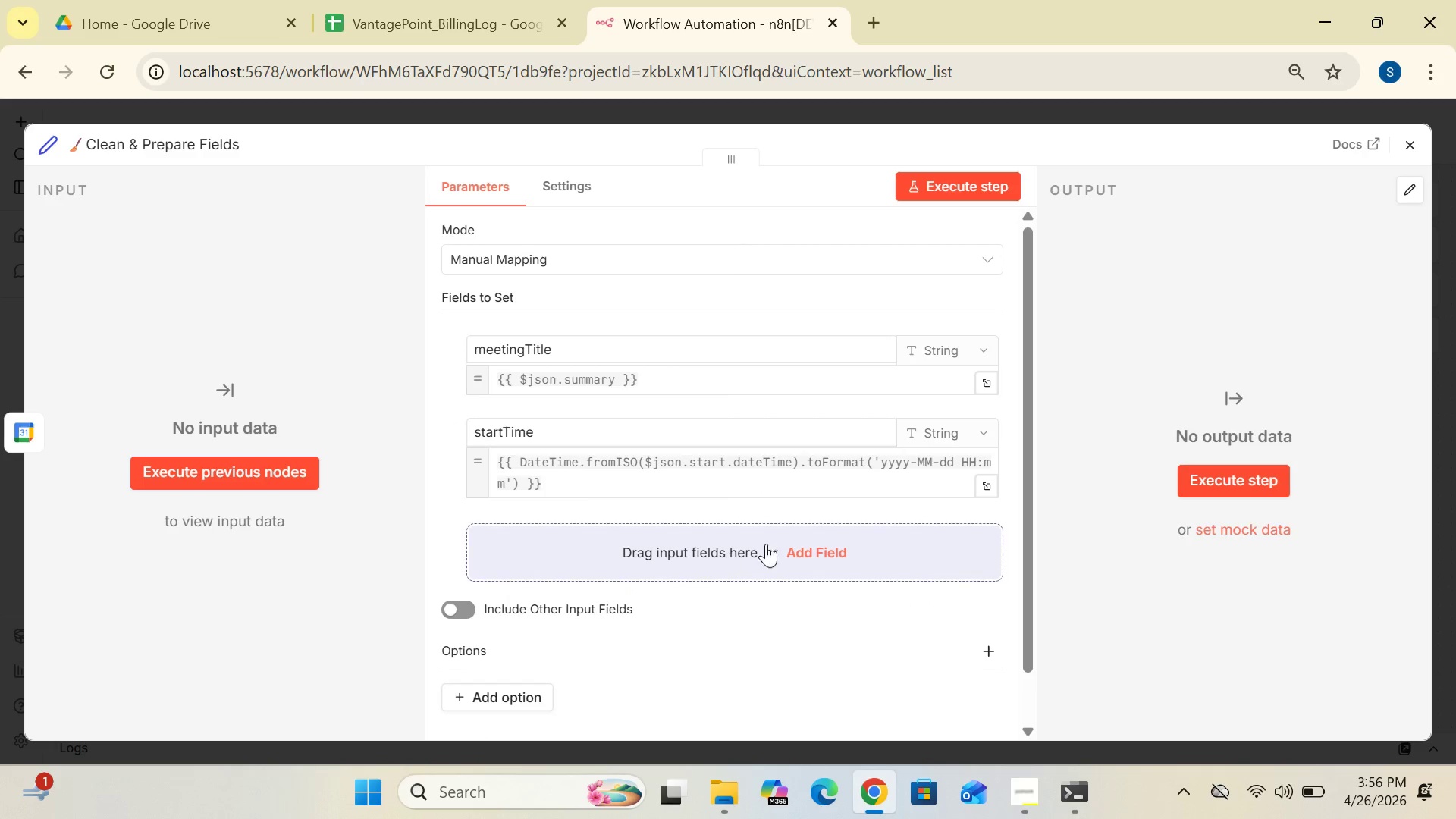 
left_click([809, 544])
 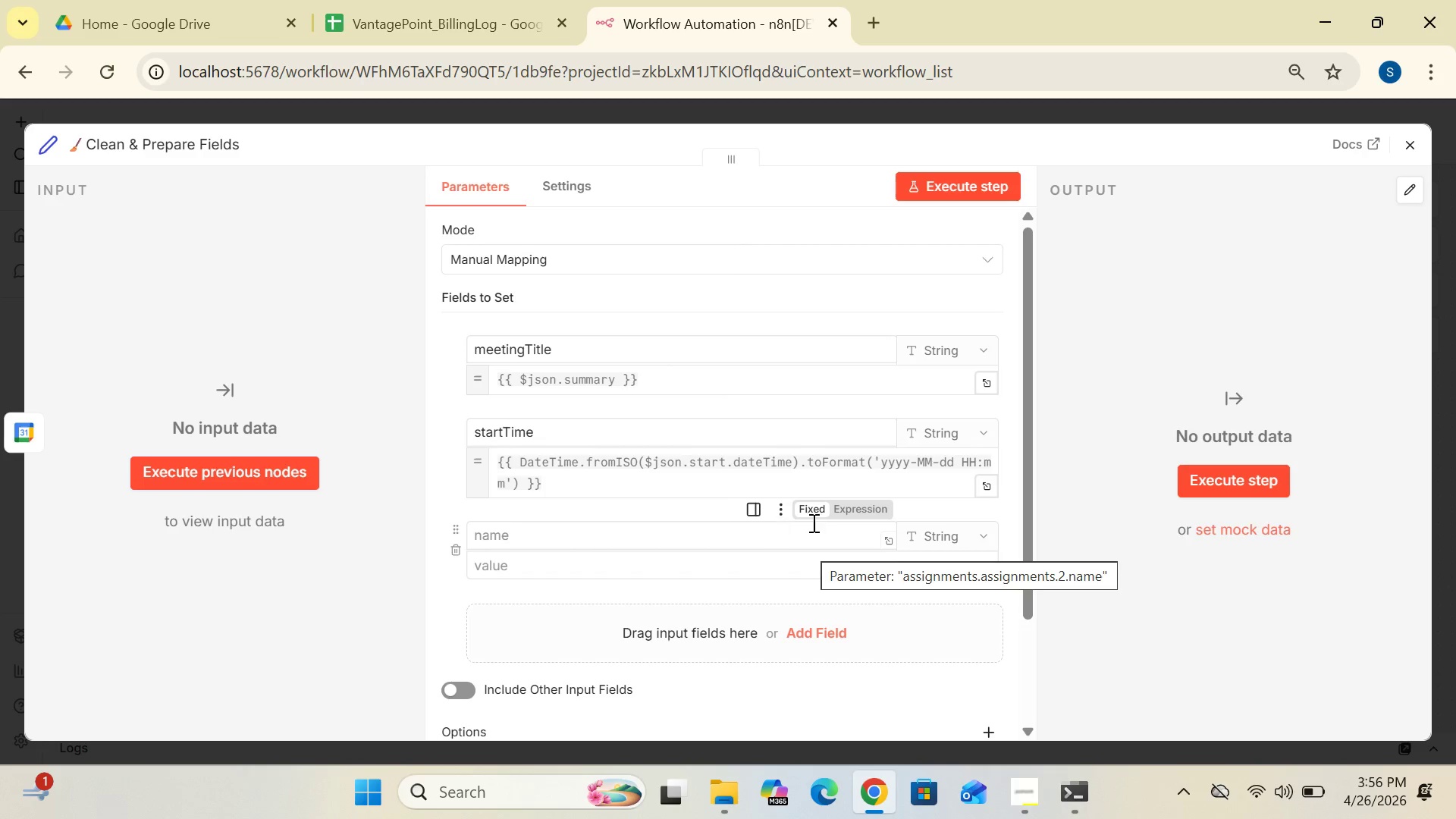 
left_click([686, 535])
 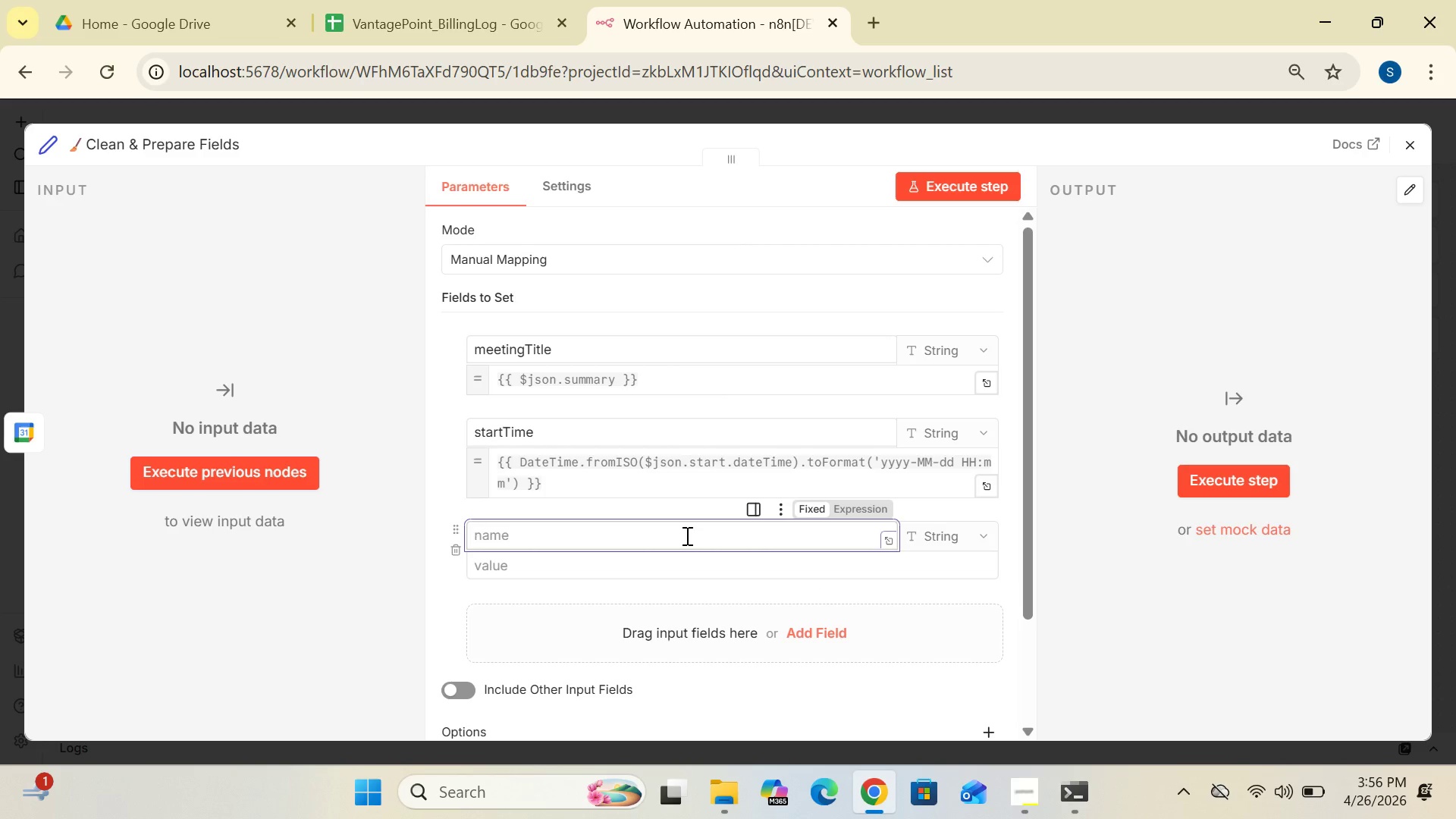 
type(loggedAt)
 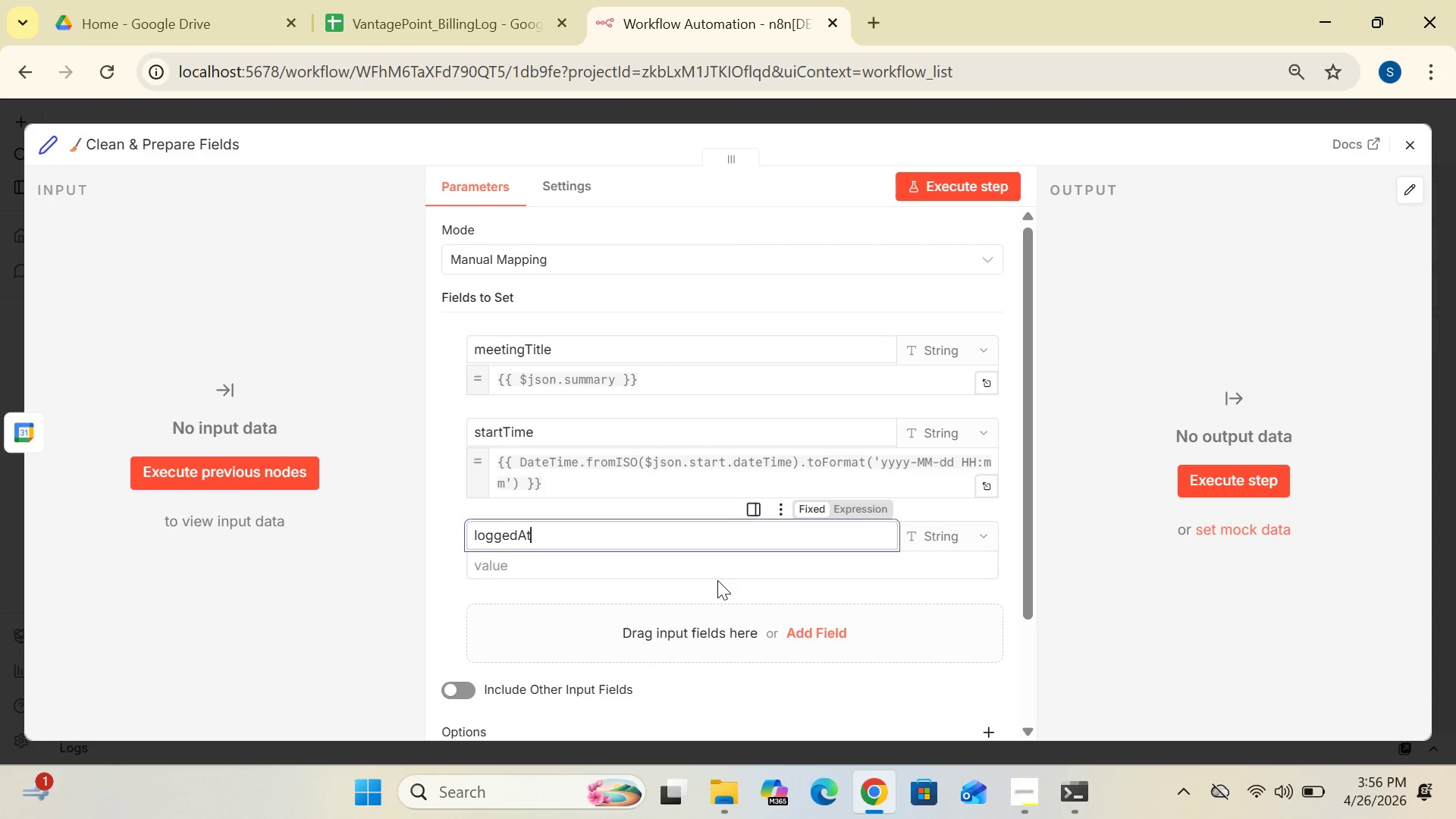 
left_click([702, 574])
 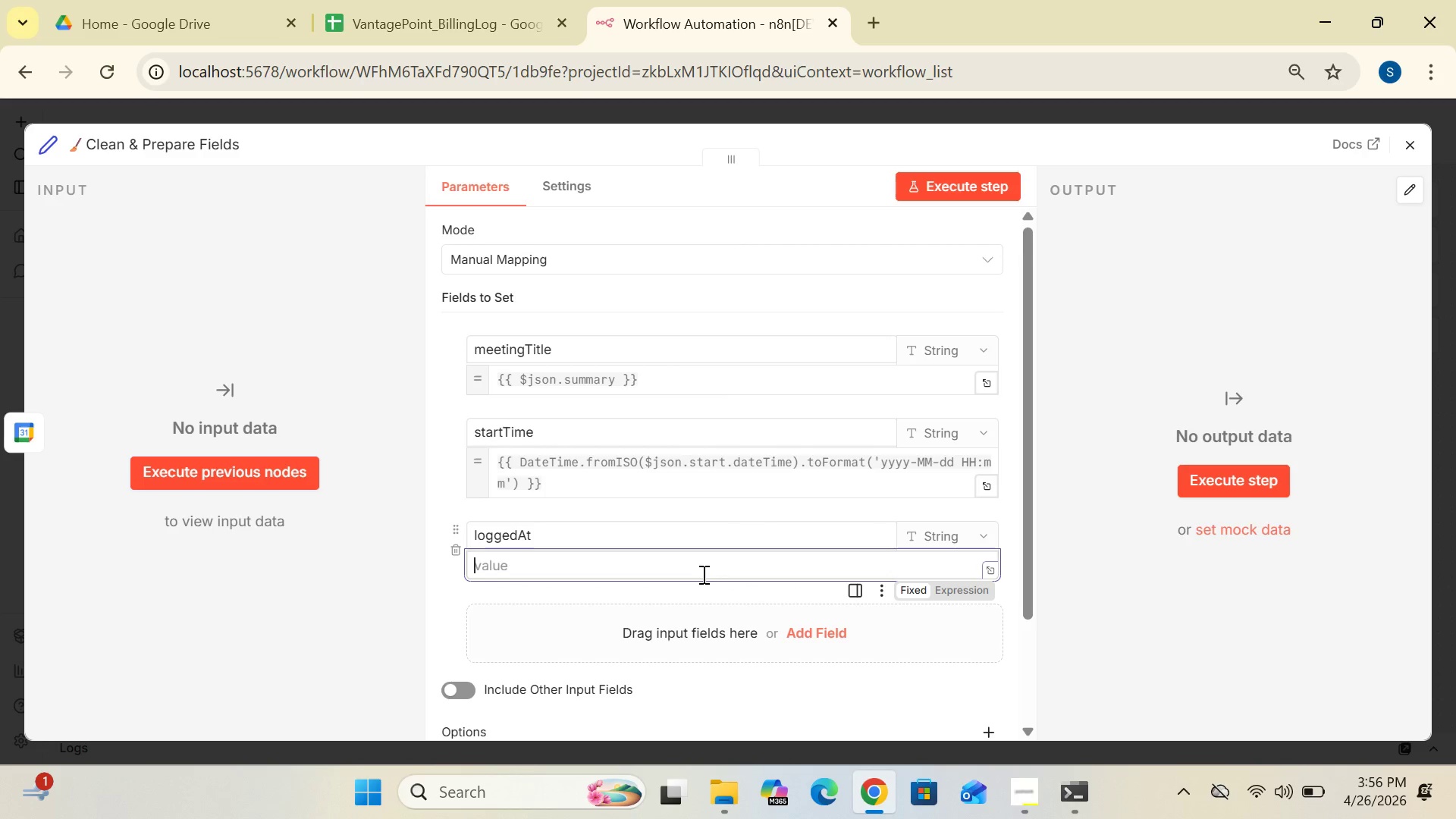 
type({{ DateTime.now)
 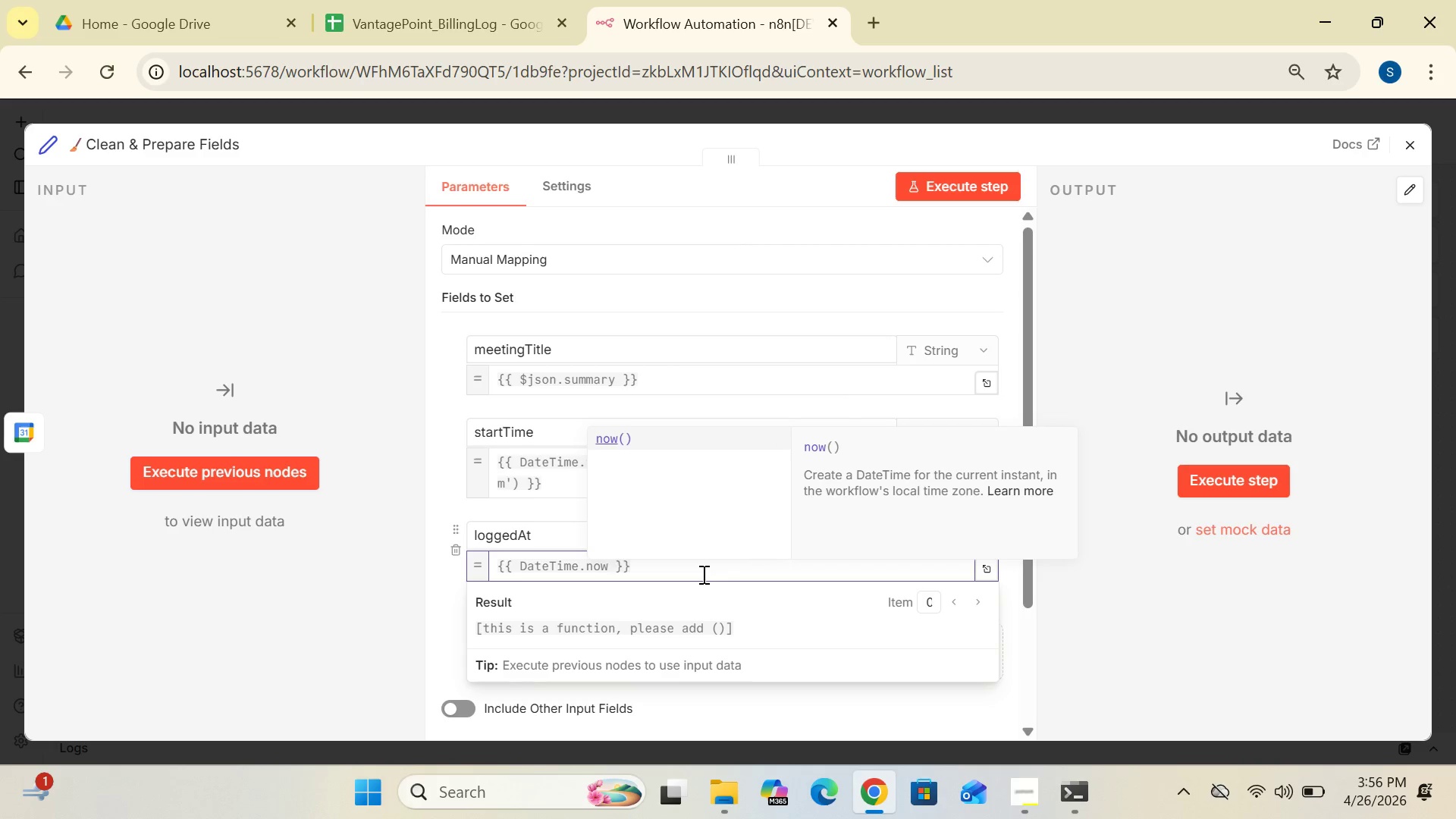 
key(Shift+9)
 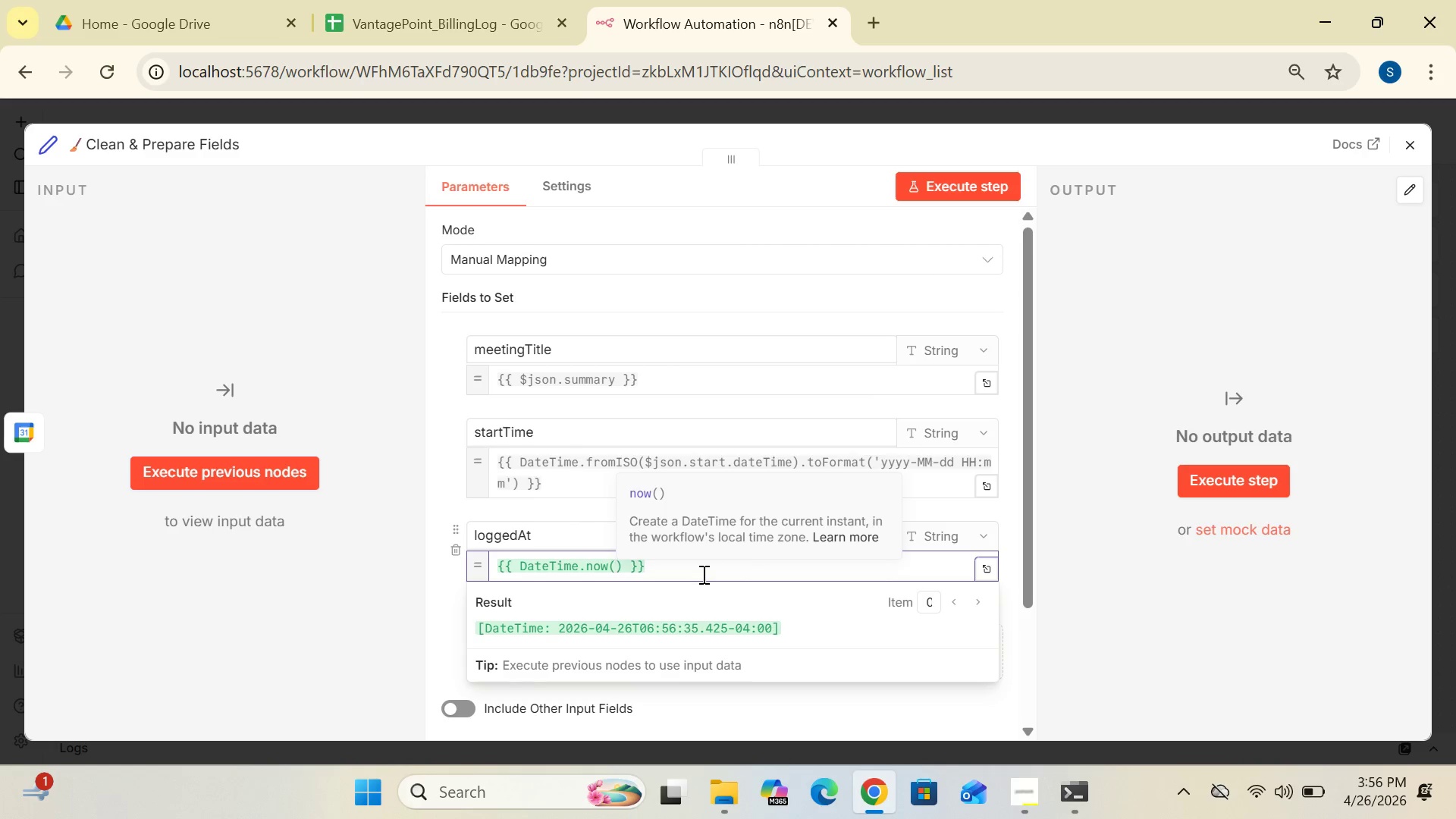 
type(.toFormat(')
 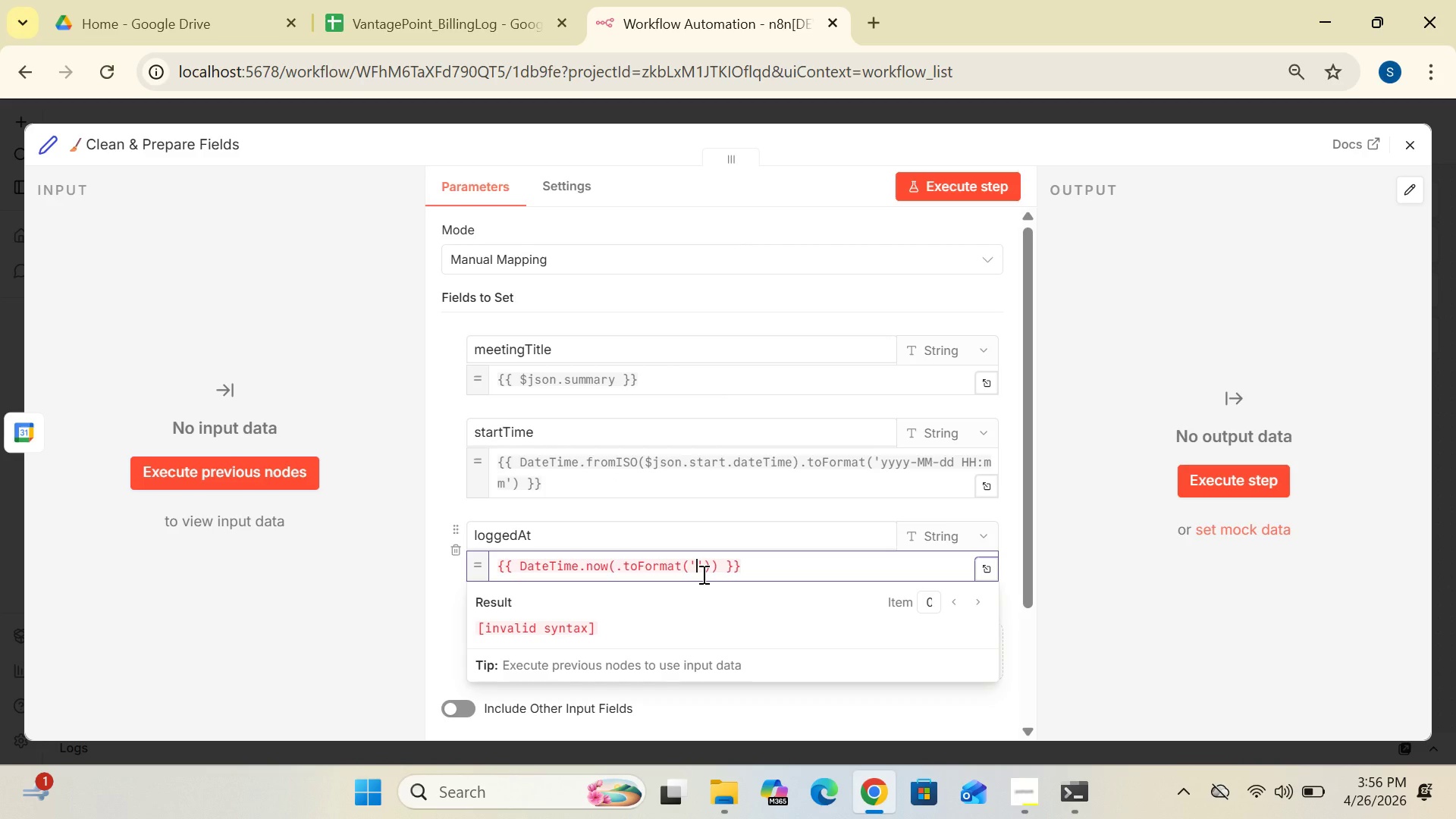 
type(yyyy)
 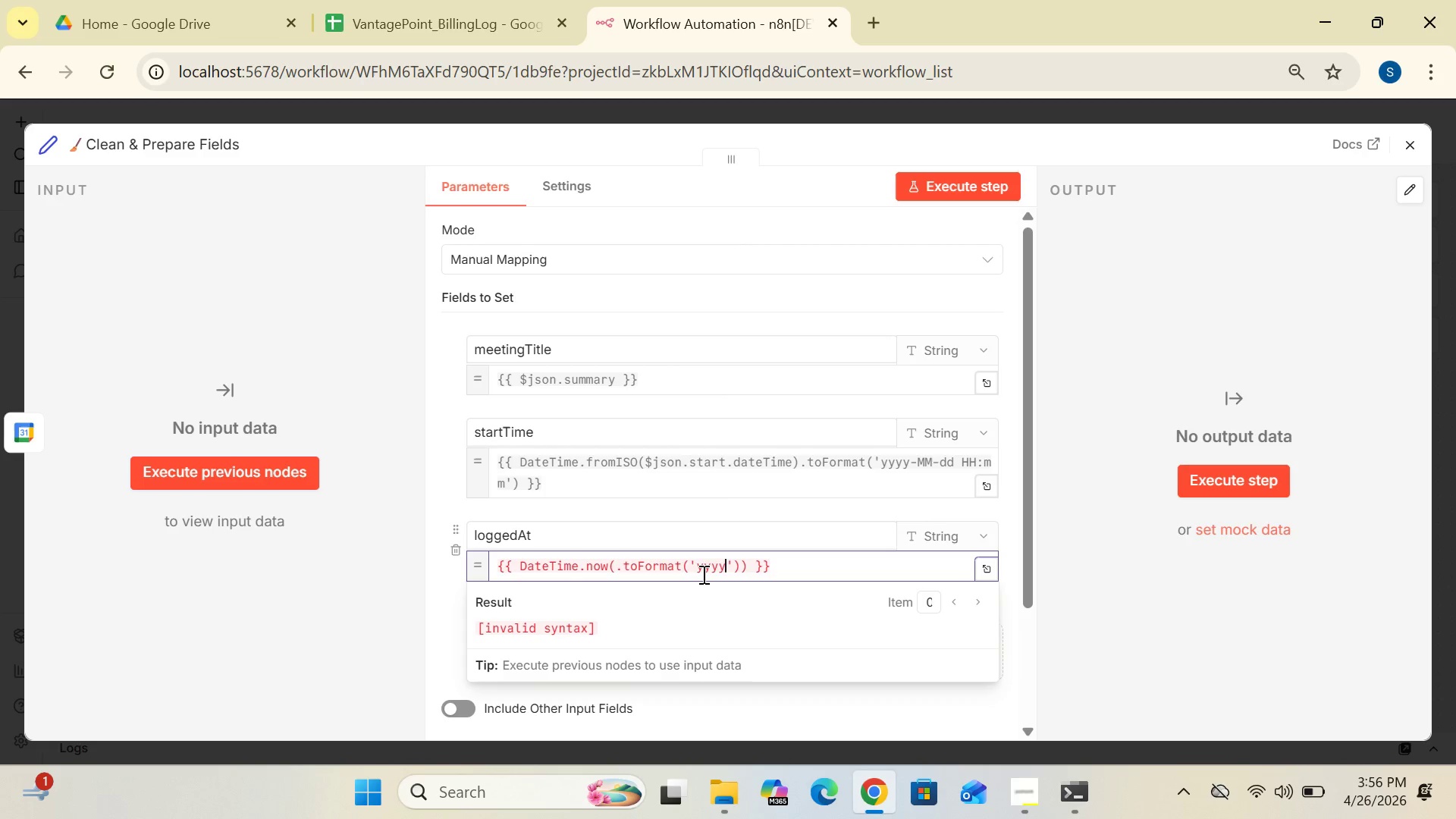 
type(-MM-dd HH;)
key(Backspace)
type(:mm)
 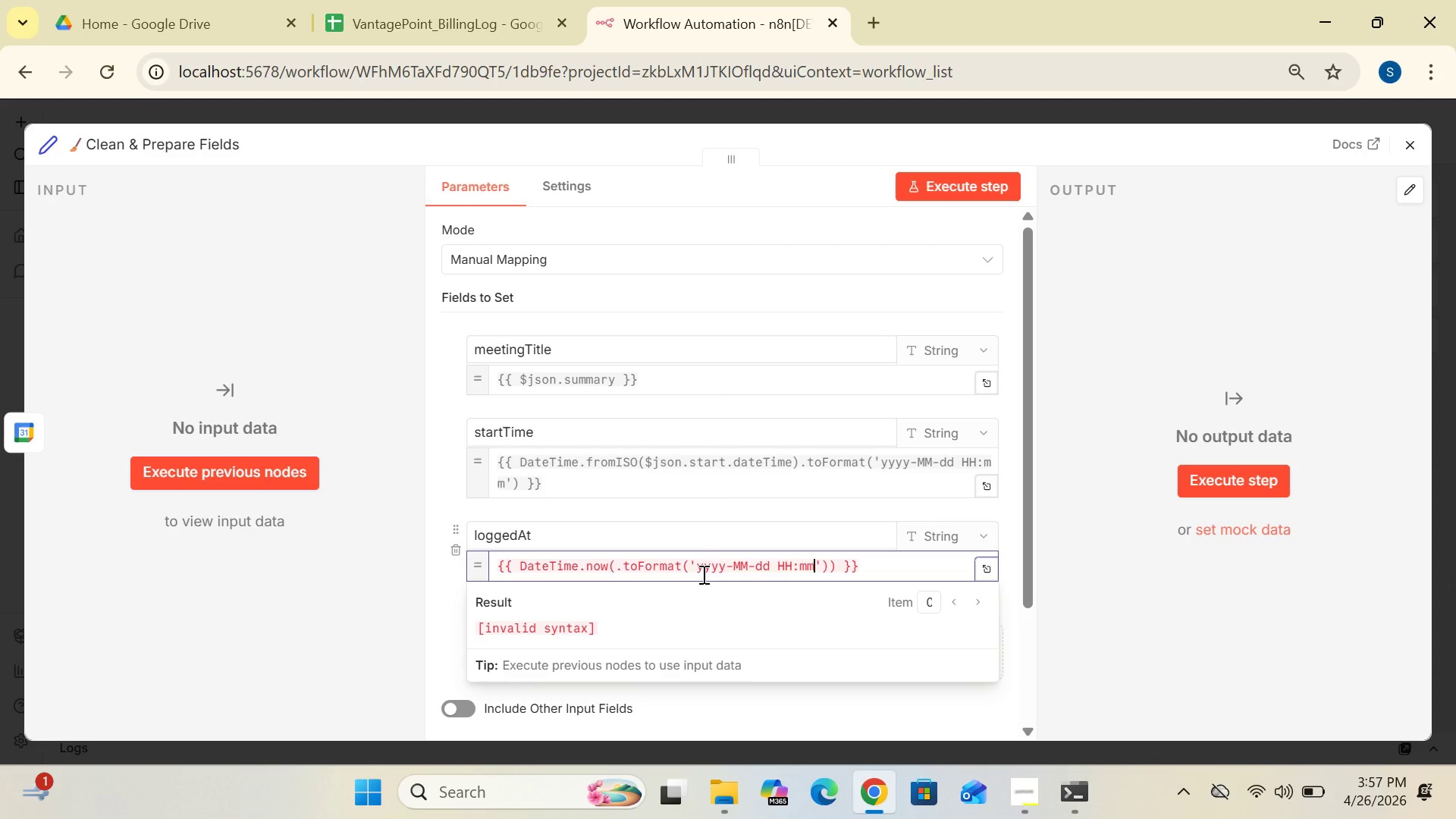 
wait(13.06)
 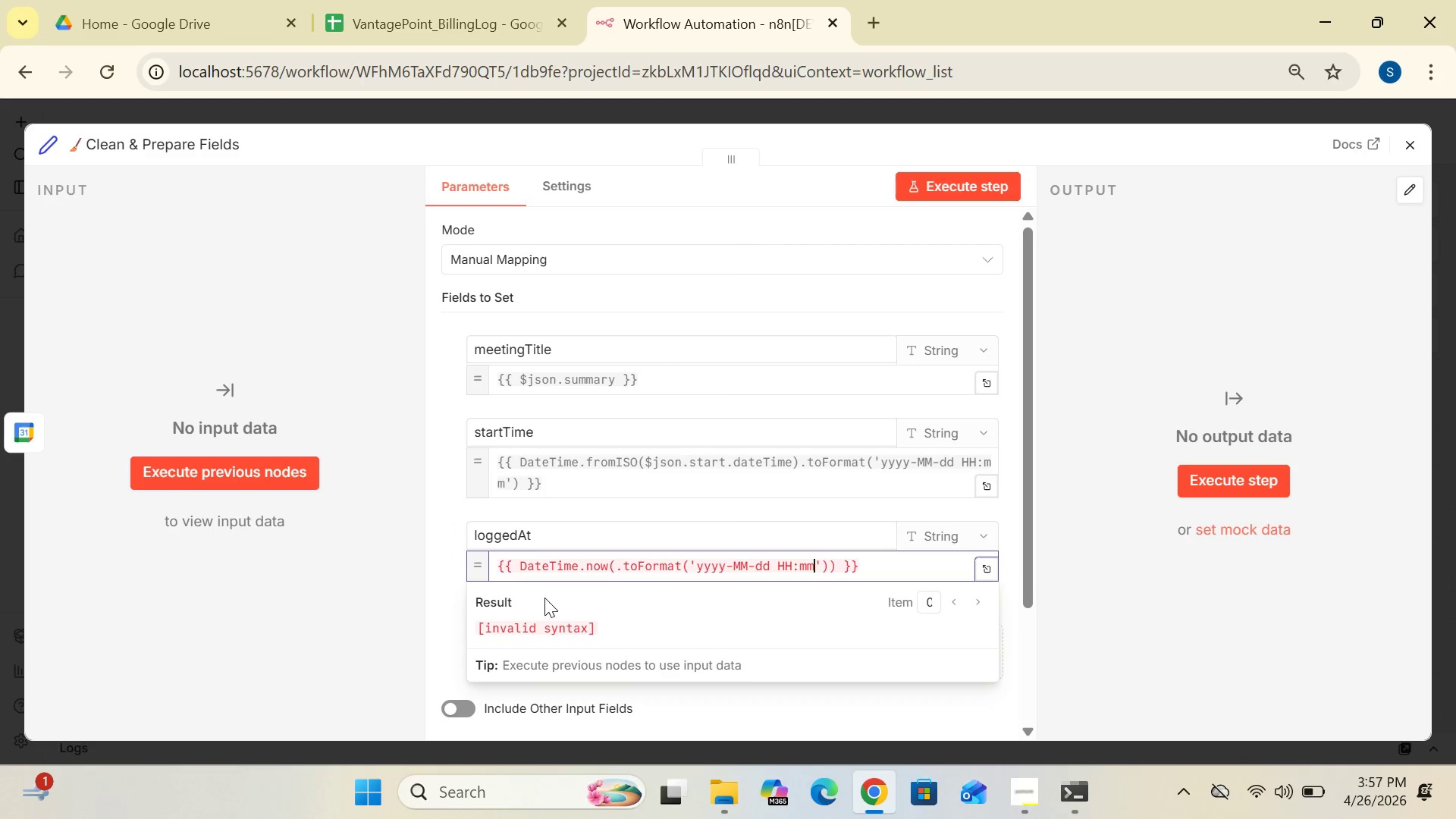 
left_click([616, 566])
 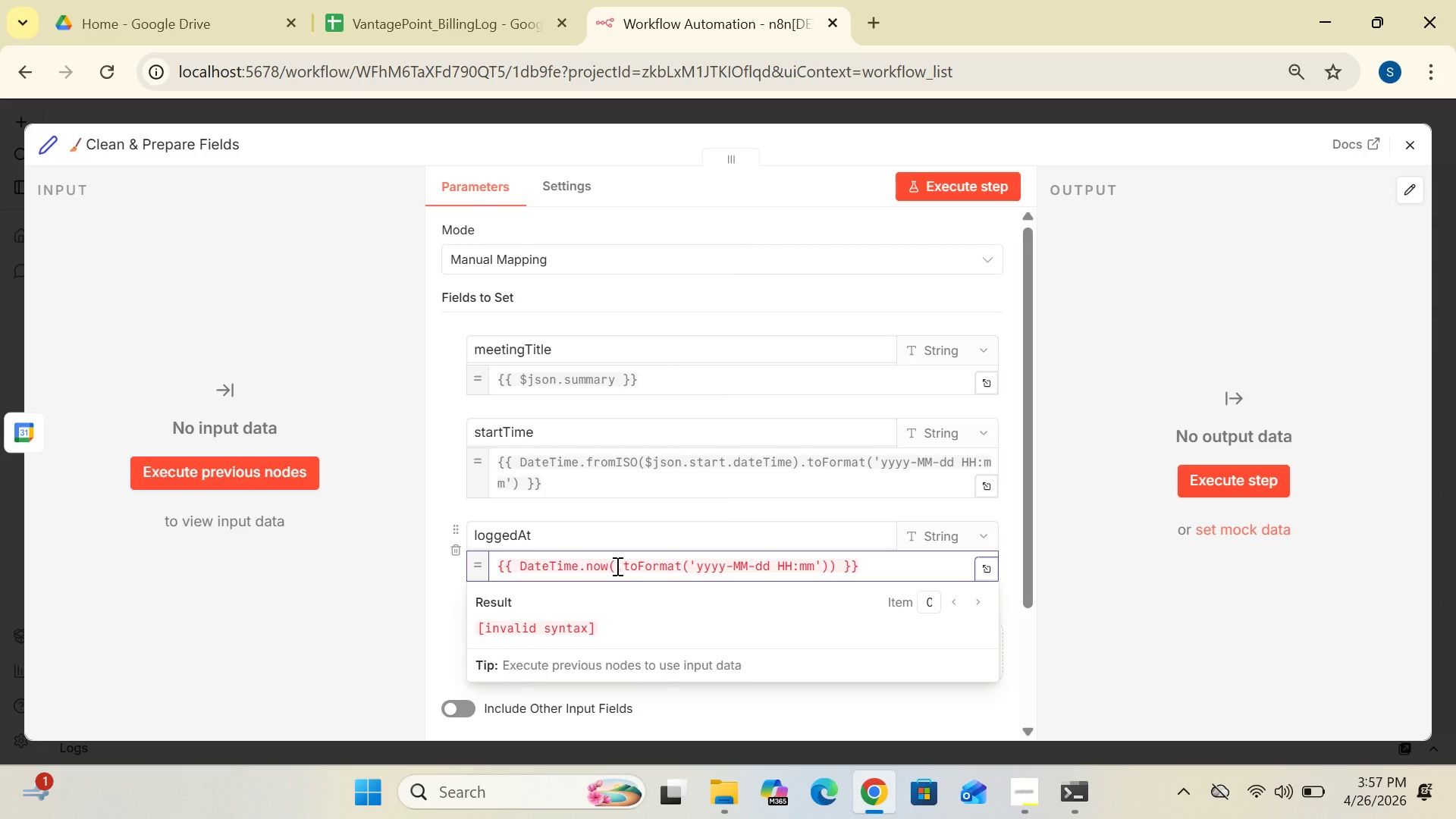 
key(0)
 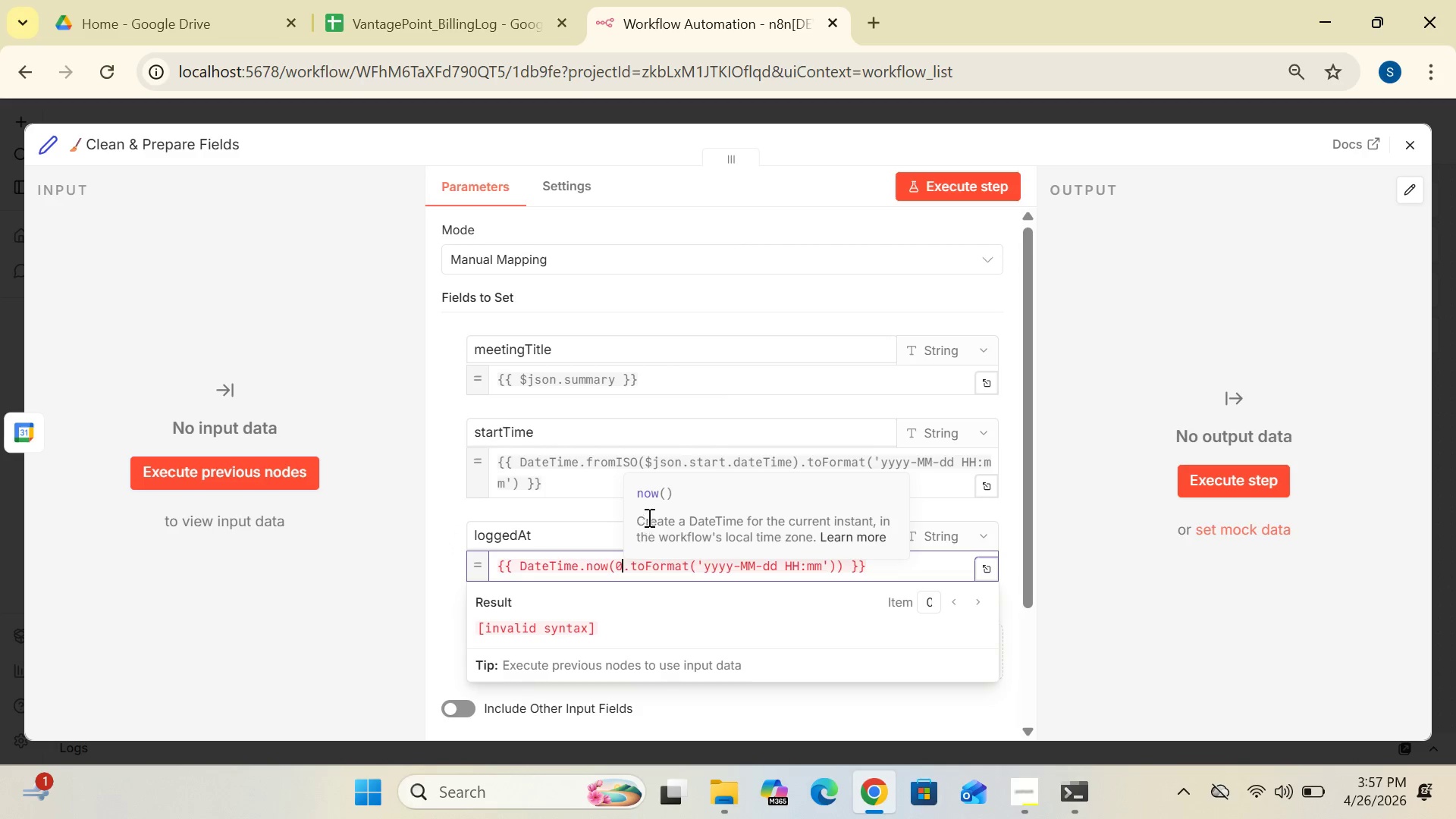 
left_click([658, 490])
 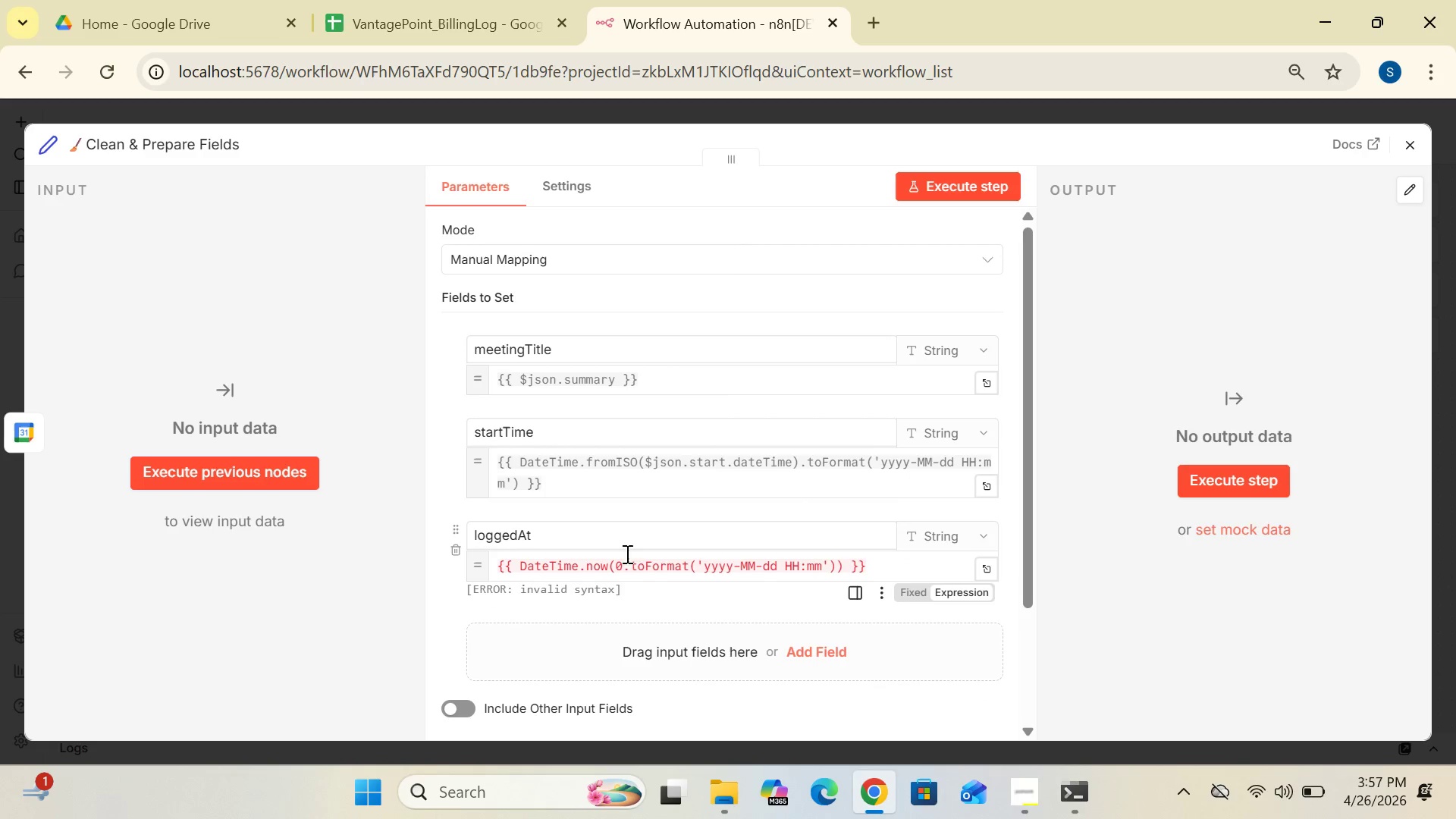 
left_click([623, 563])
 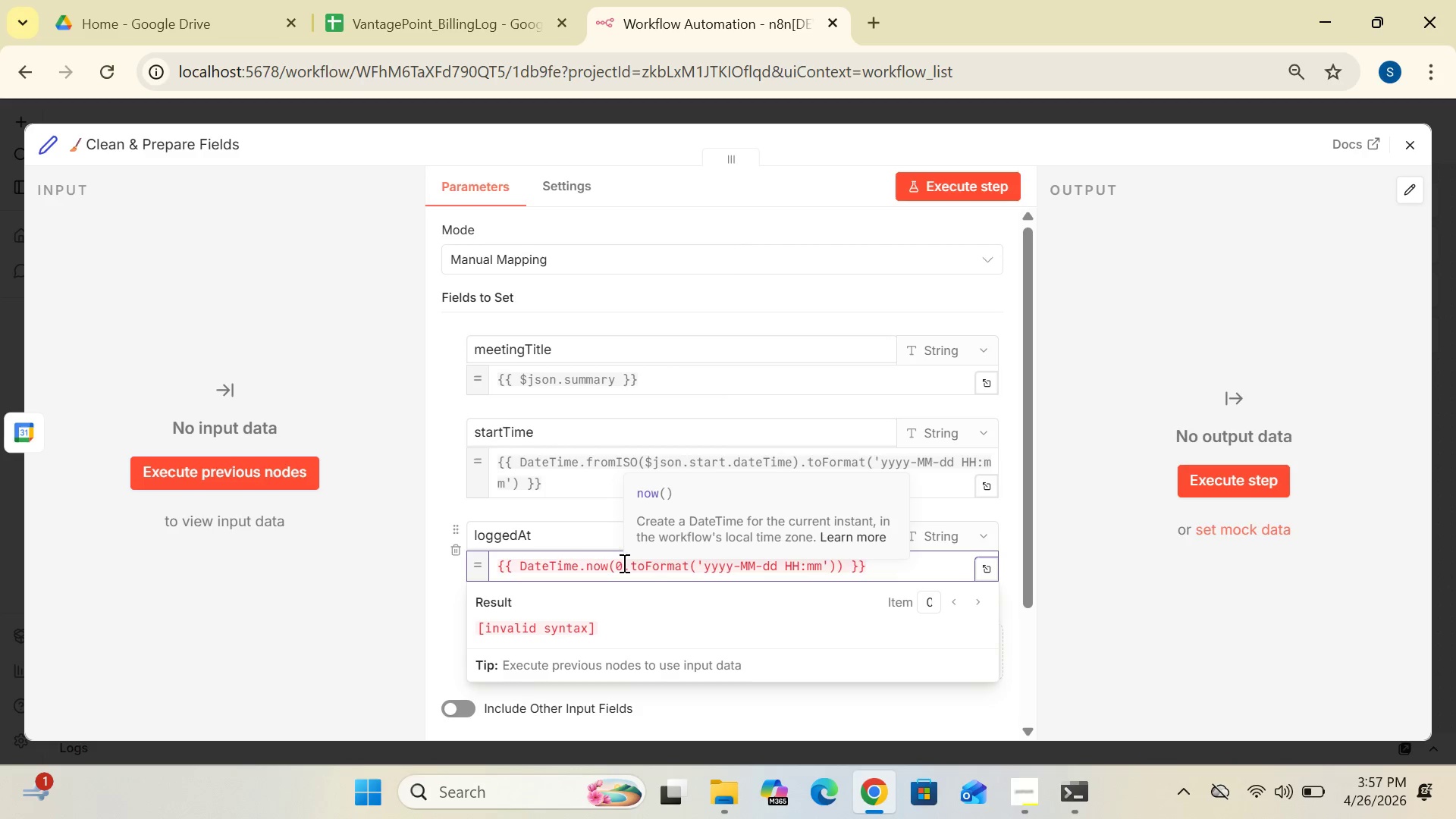 
key(Backspace)
 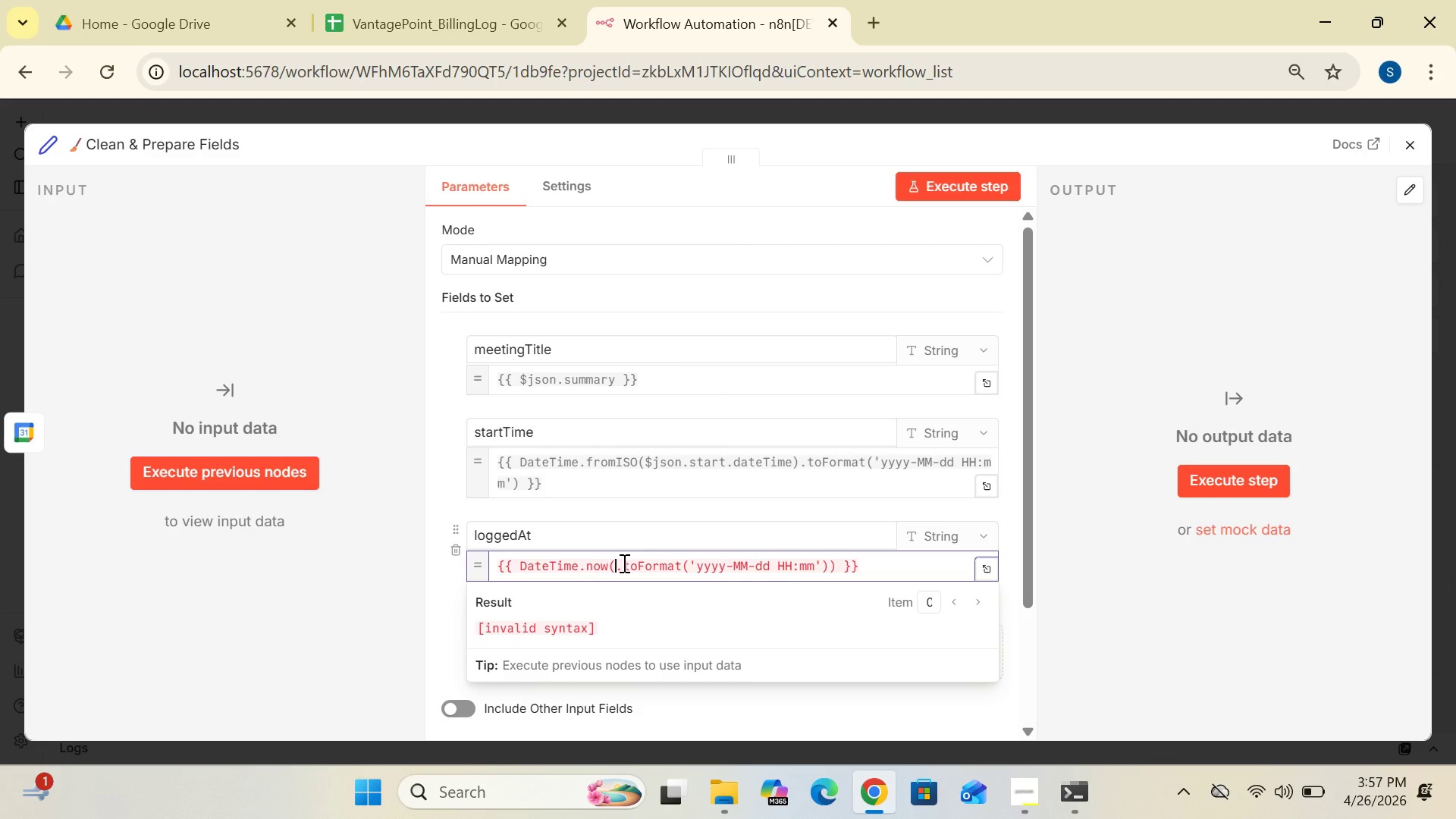 
key(Shift+0)
 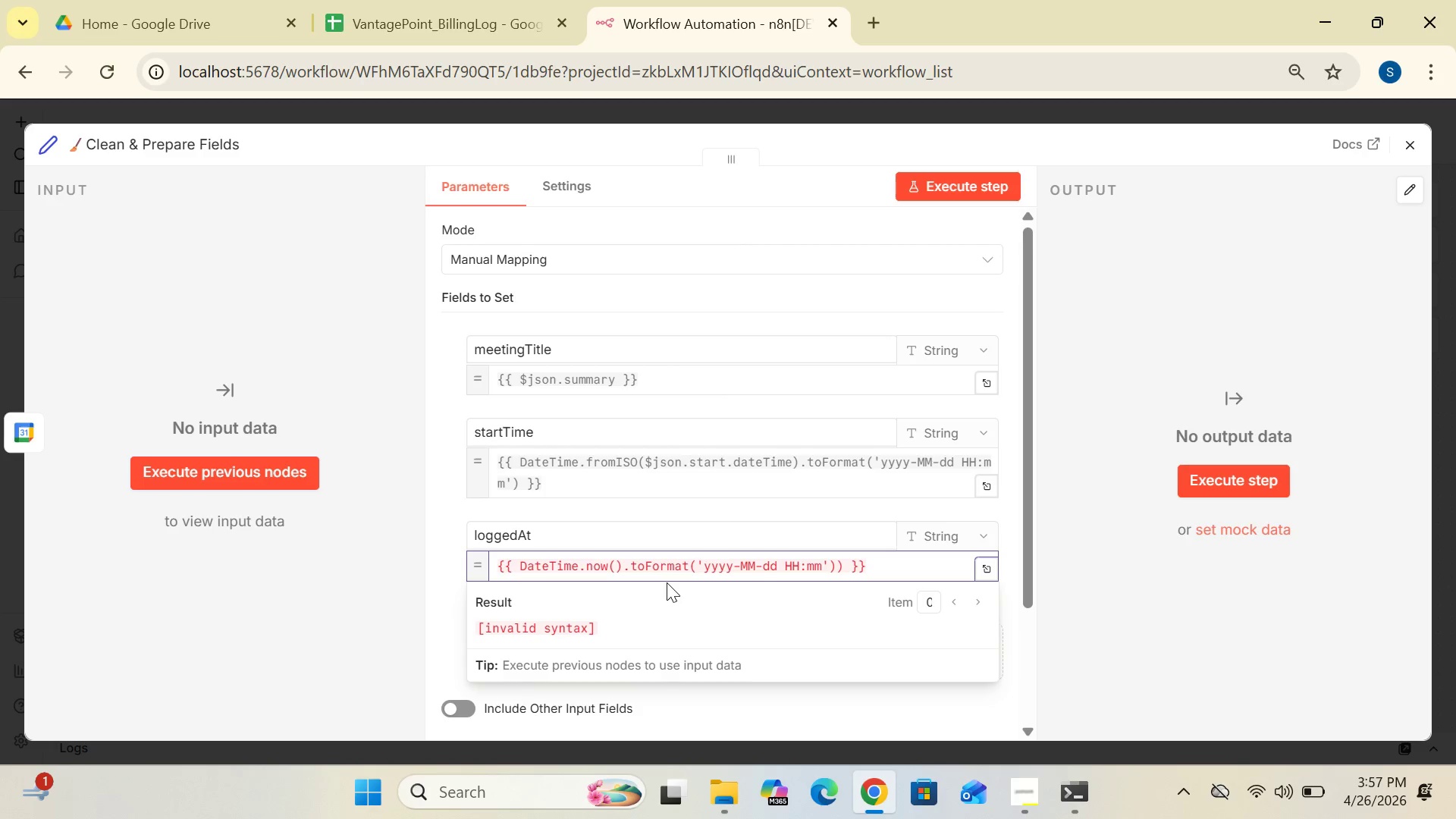 
wait(18.78)
 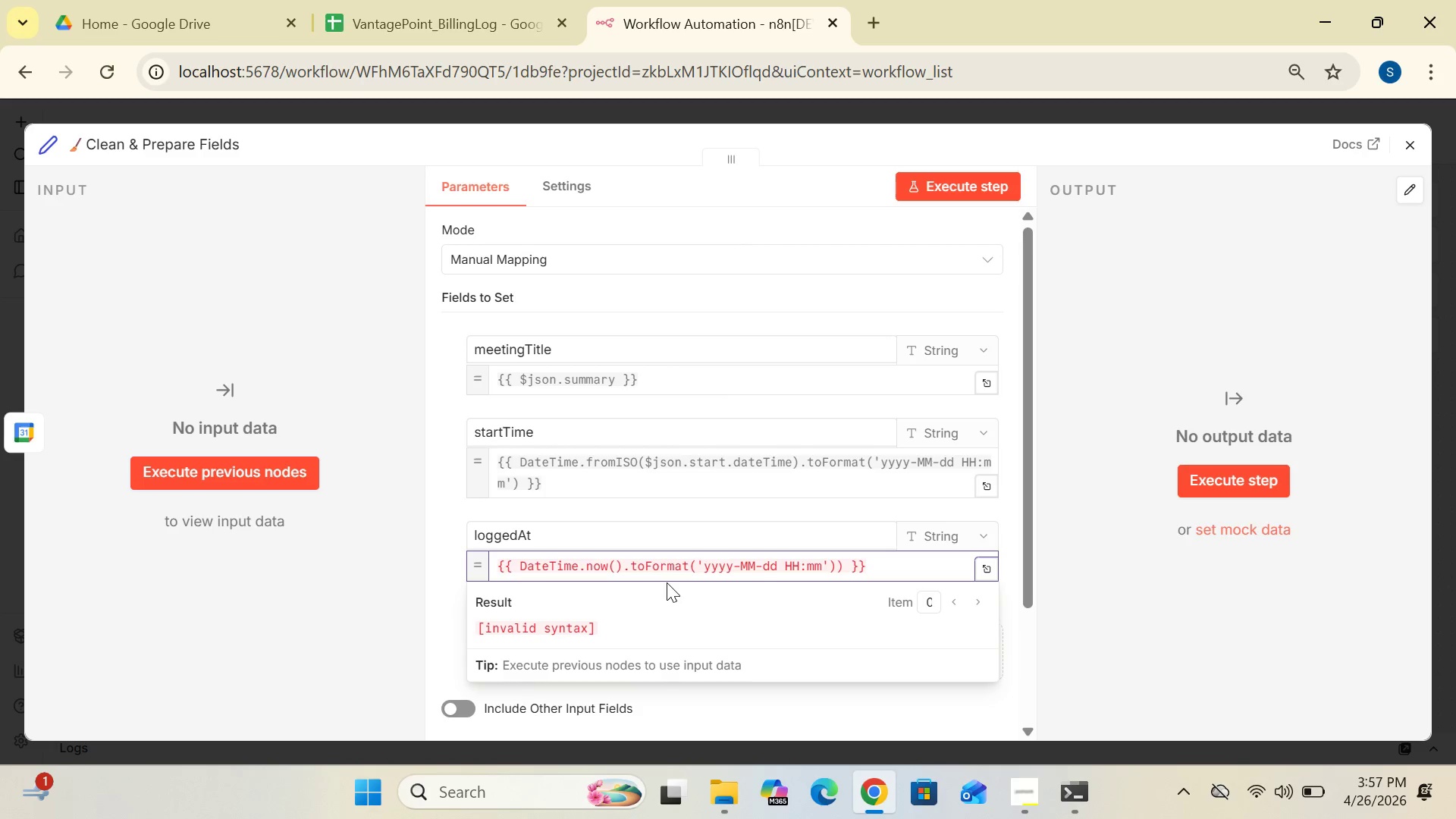 
mouse_move([473, 594])
 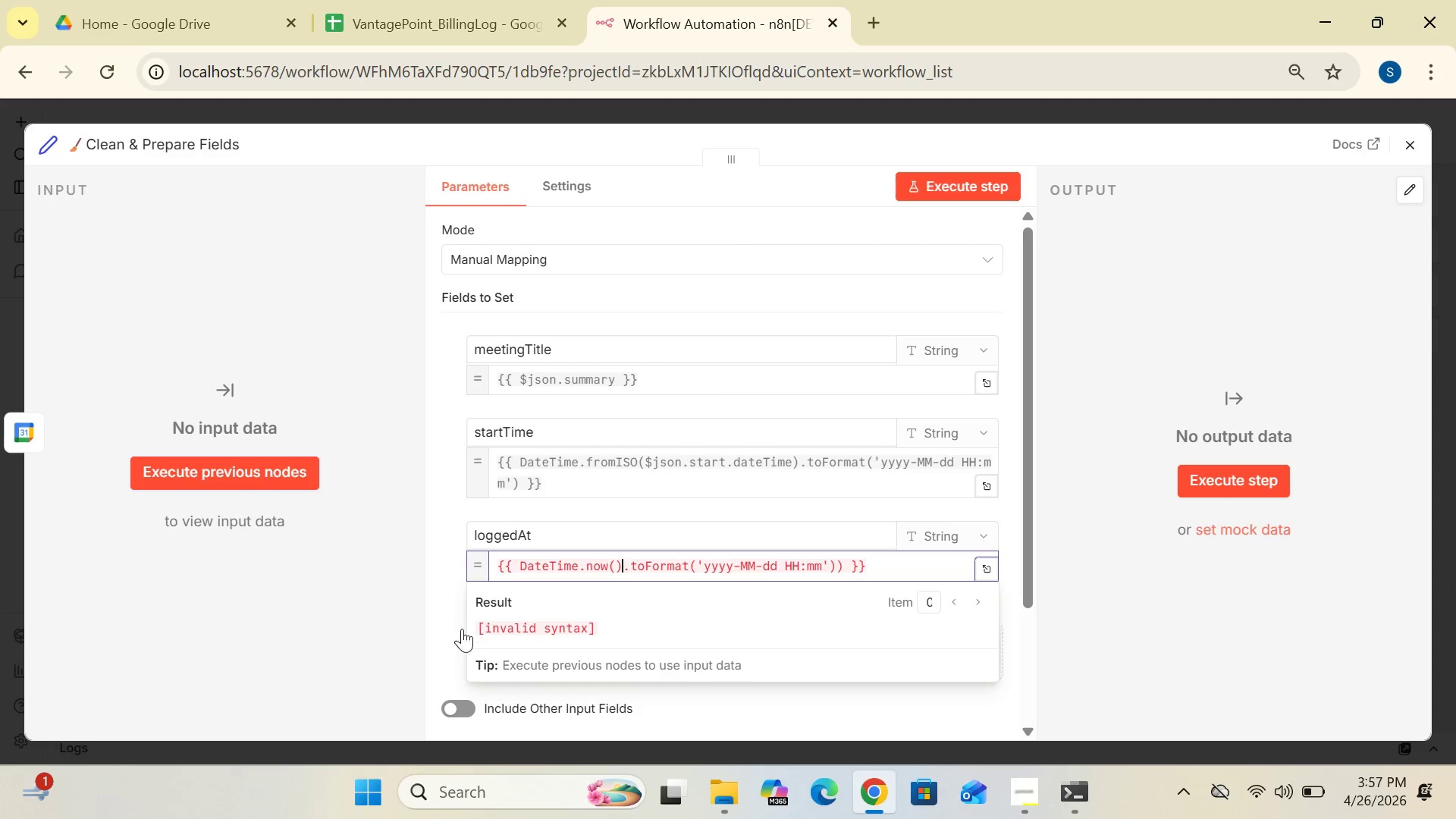 
left_click([447, 616])
 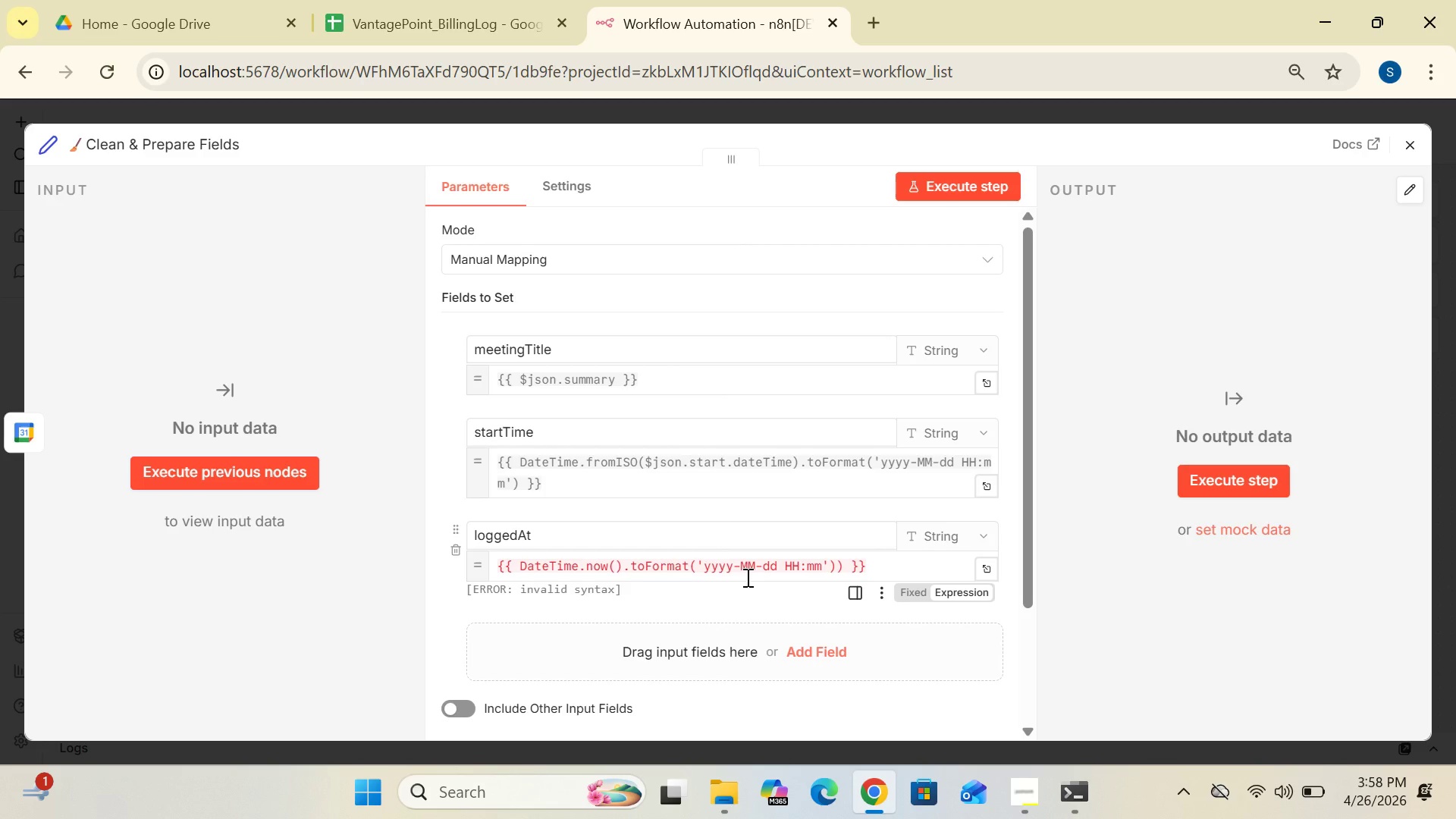 
wait(12.31)
 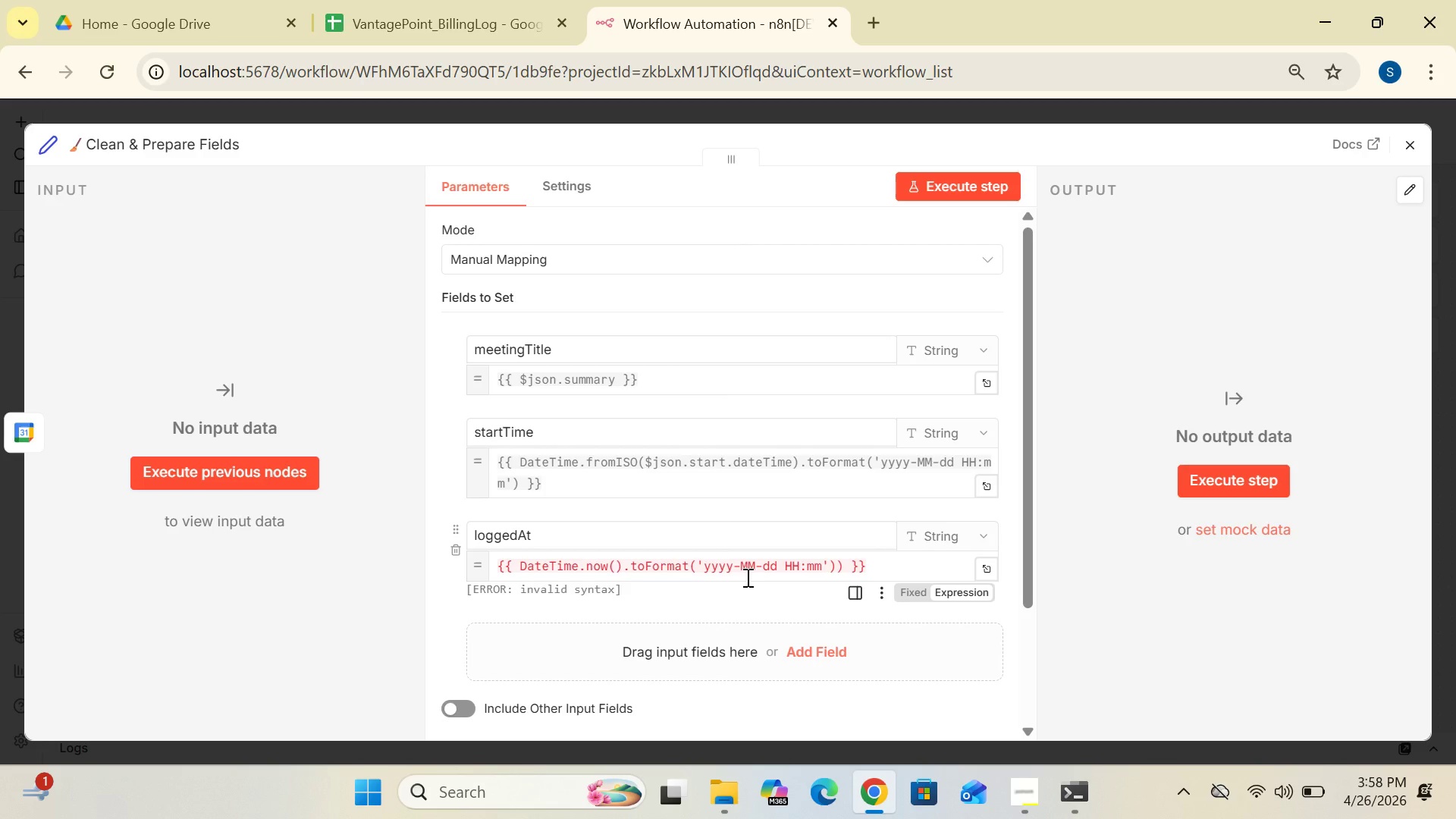 
mouse_move([816, 574])
 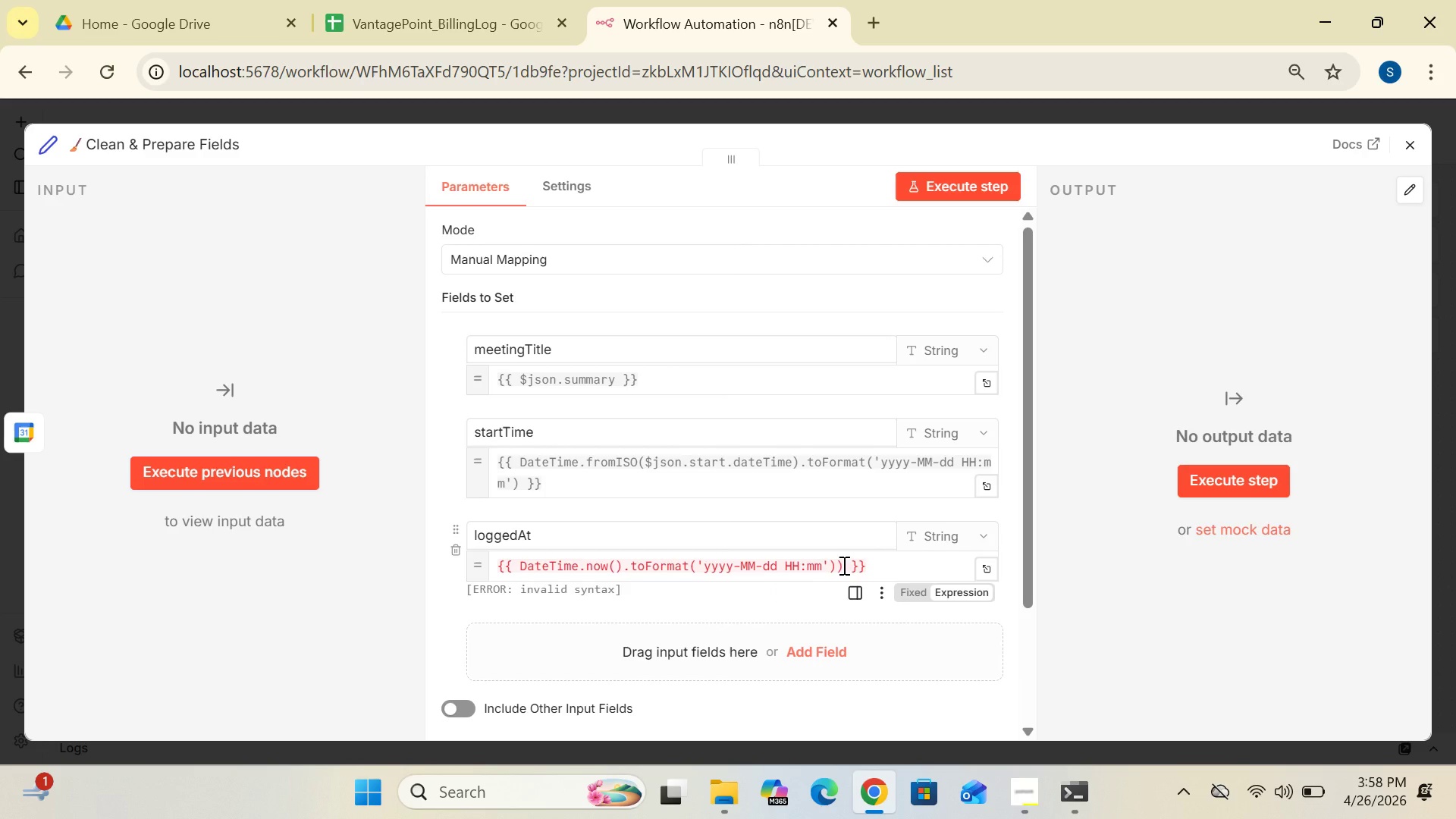 
left_click([843, 565])
 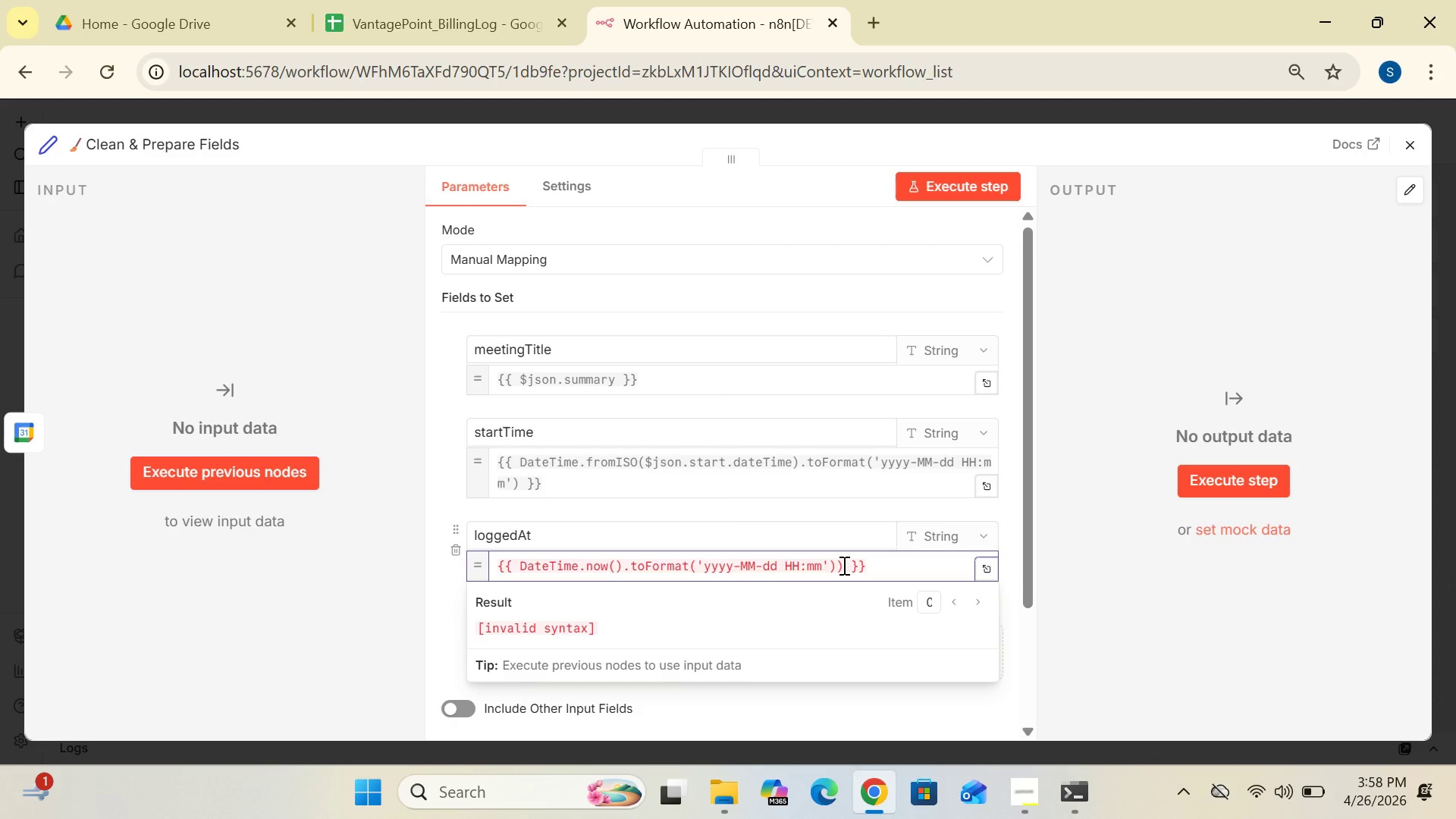 
key(Backspace)
 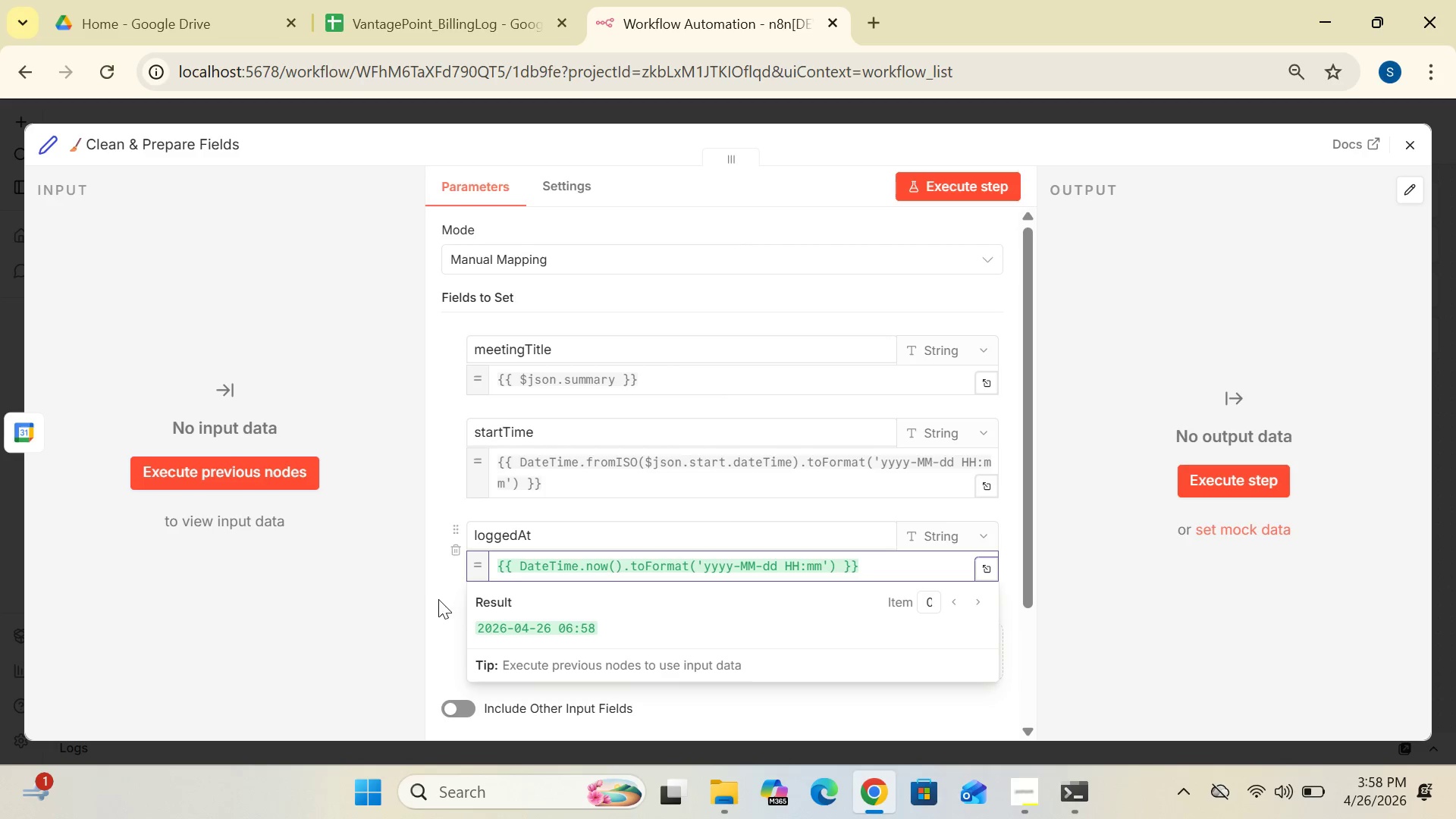 
left_click([435, 599])
 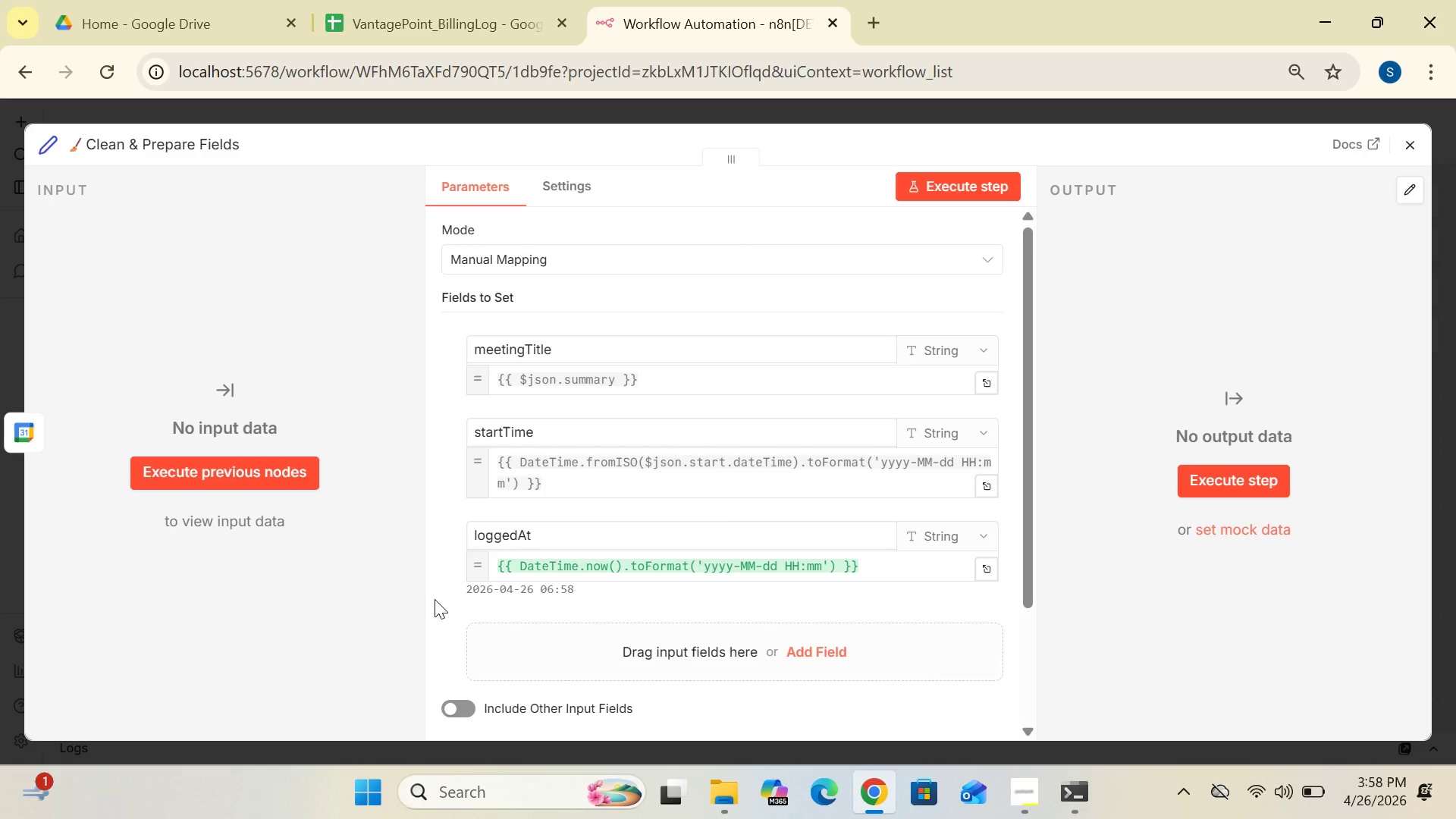 
wait(10.89)
 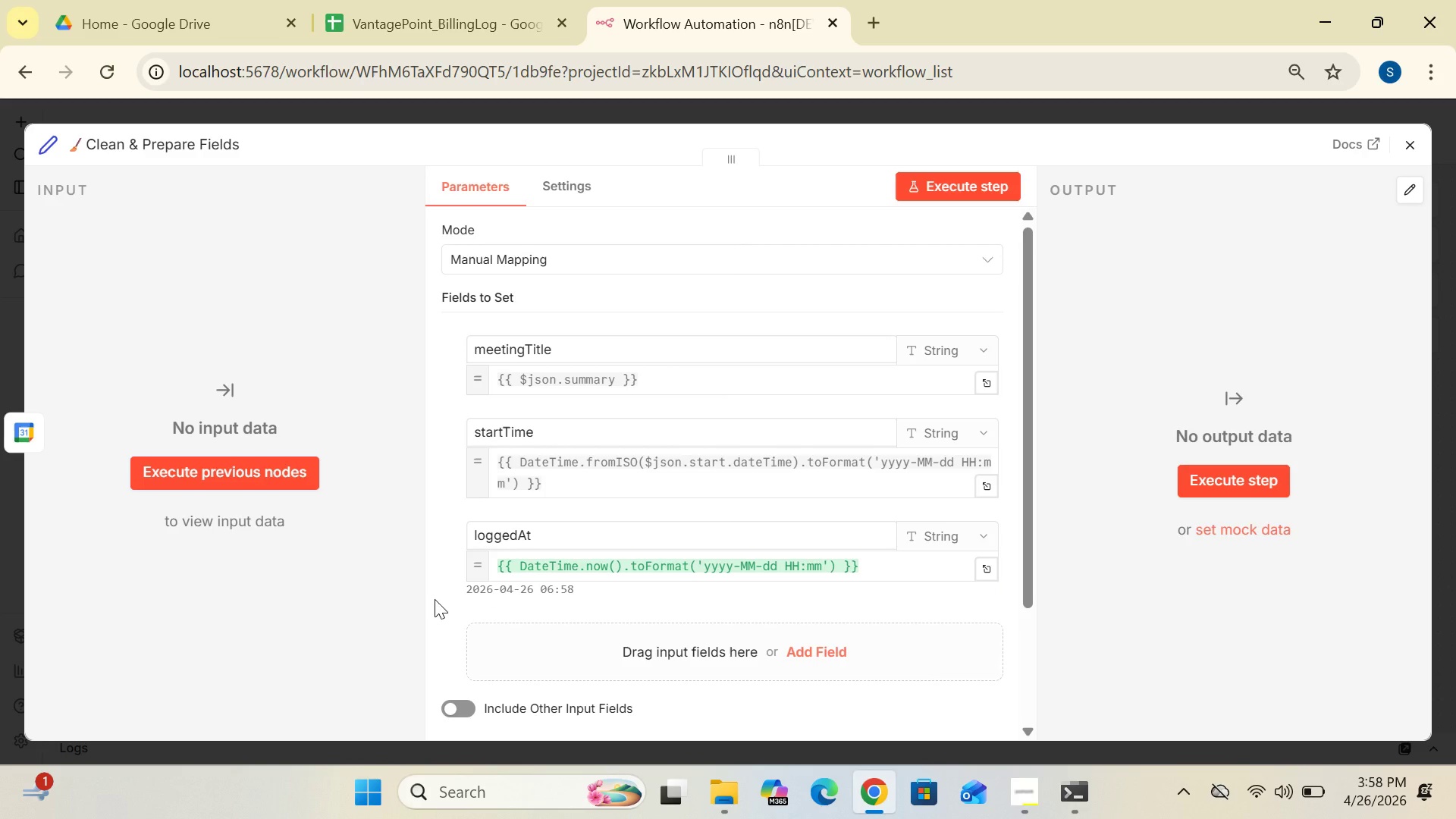 
left_click([1017, 812])